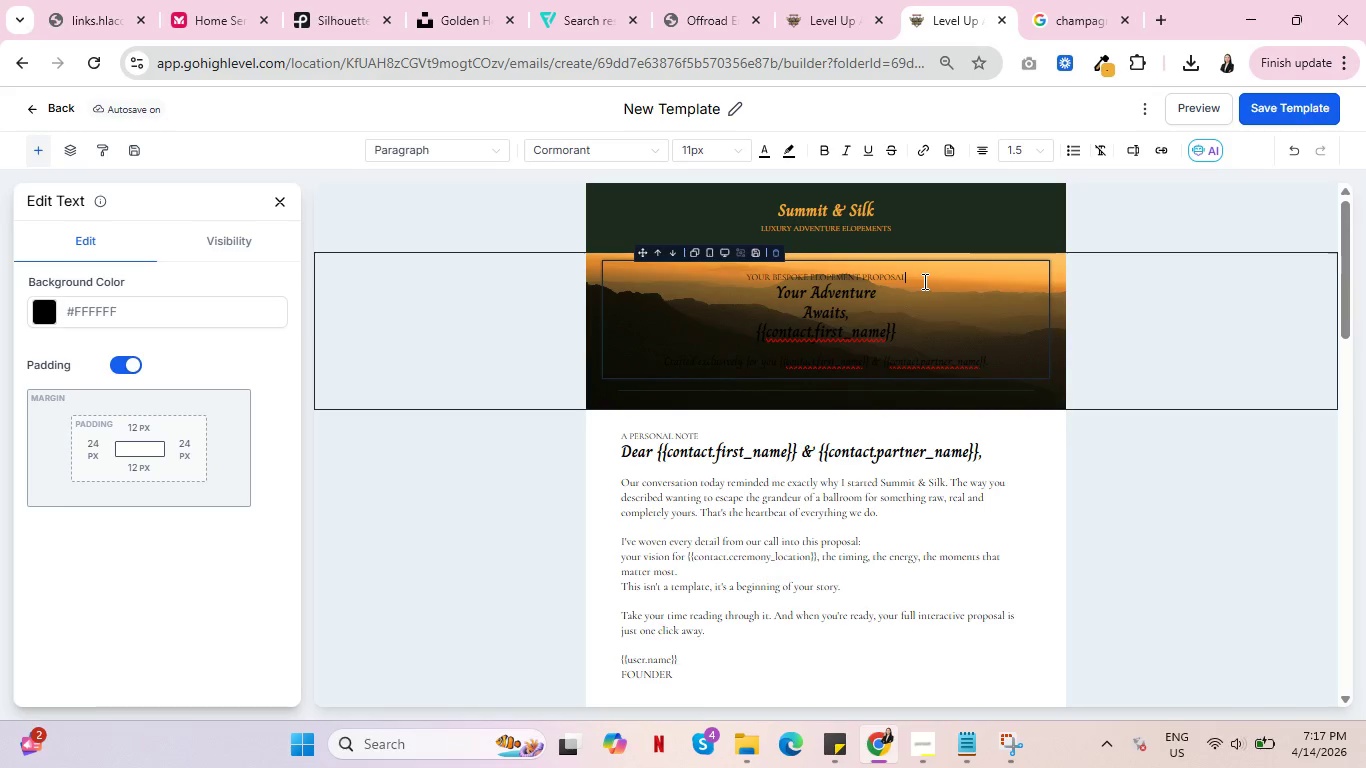 
key(Enter)
 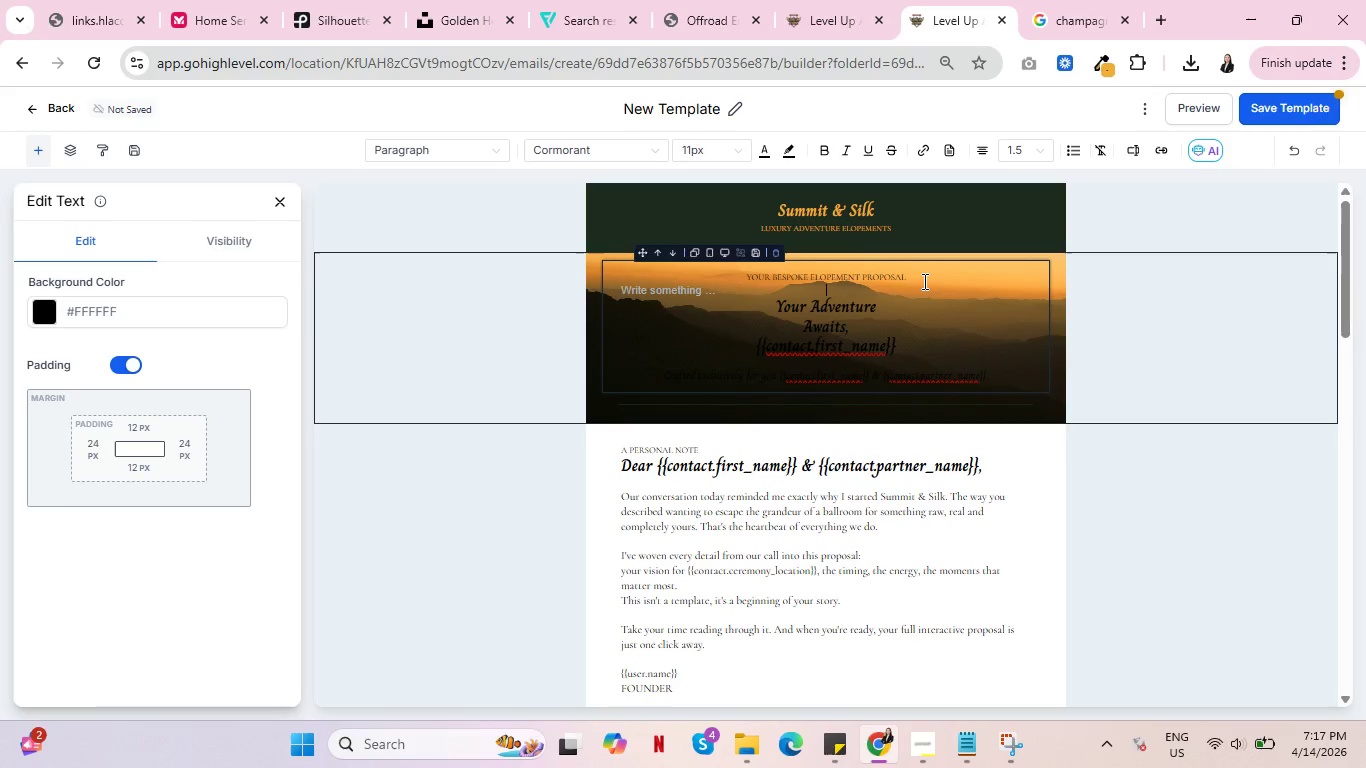 
left_click([797, 311])
 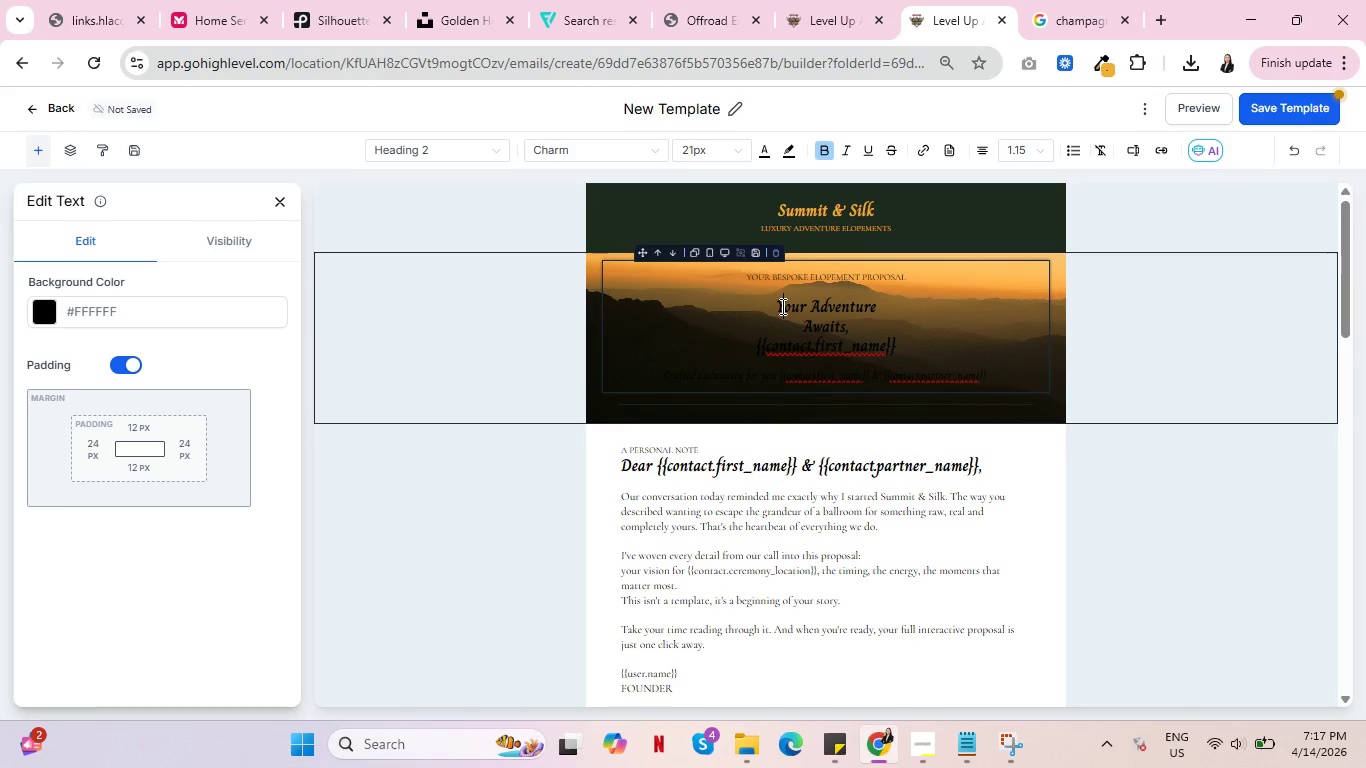 
left_click([781, 306])
 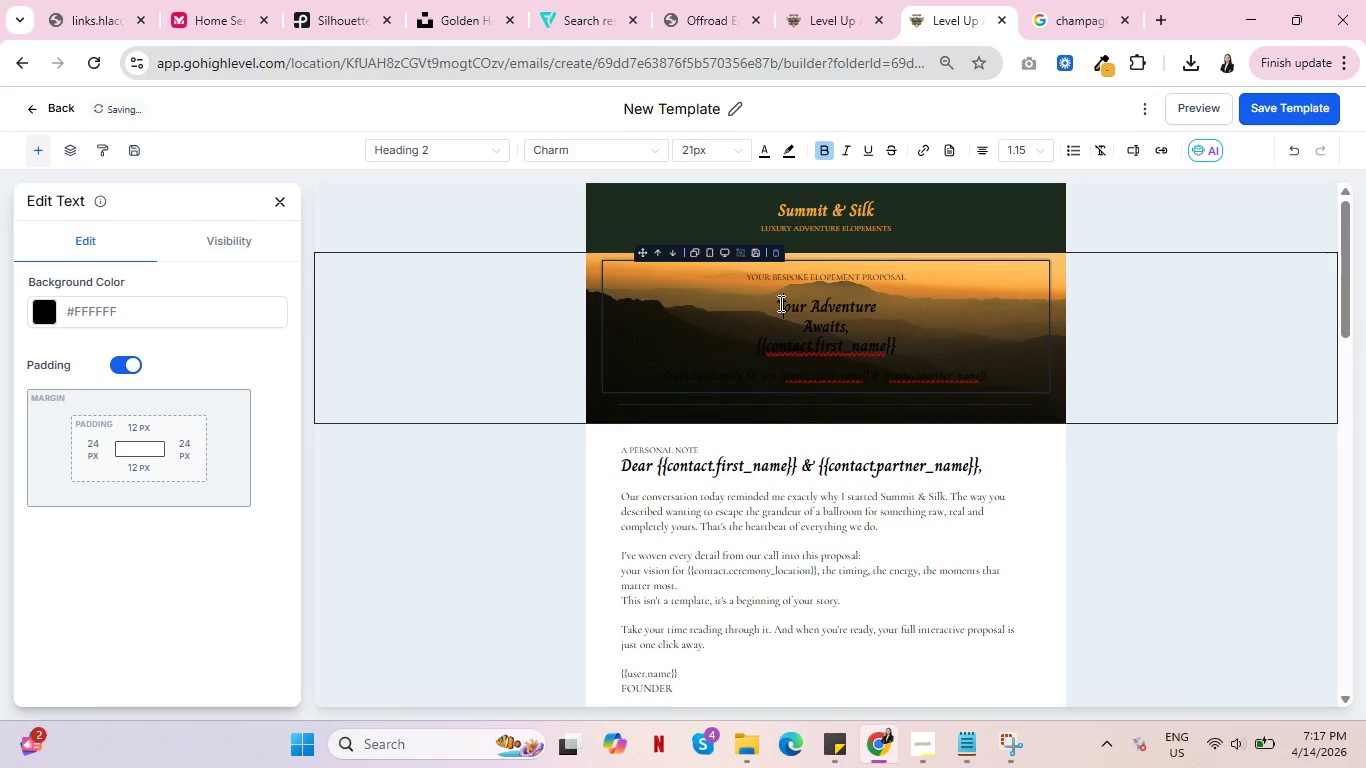 
left_click_drag(start_coordinate=[779, 303], to_coordinate=[1007, 382])
 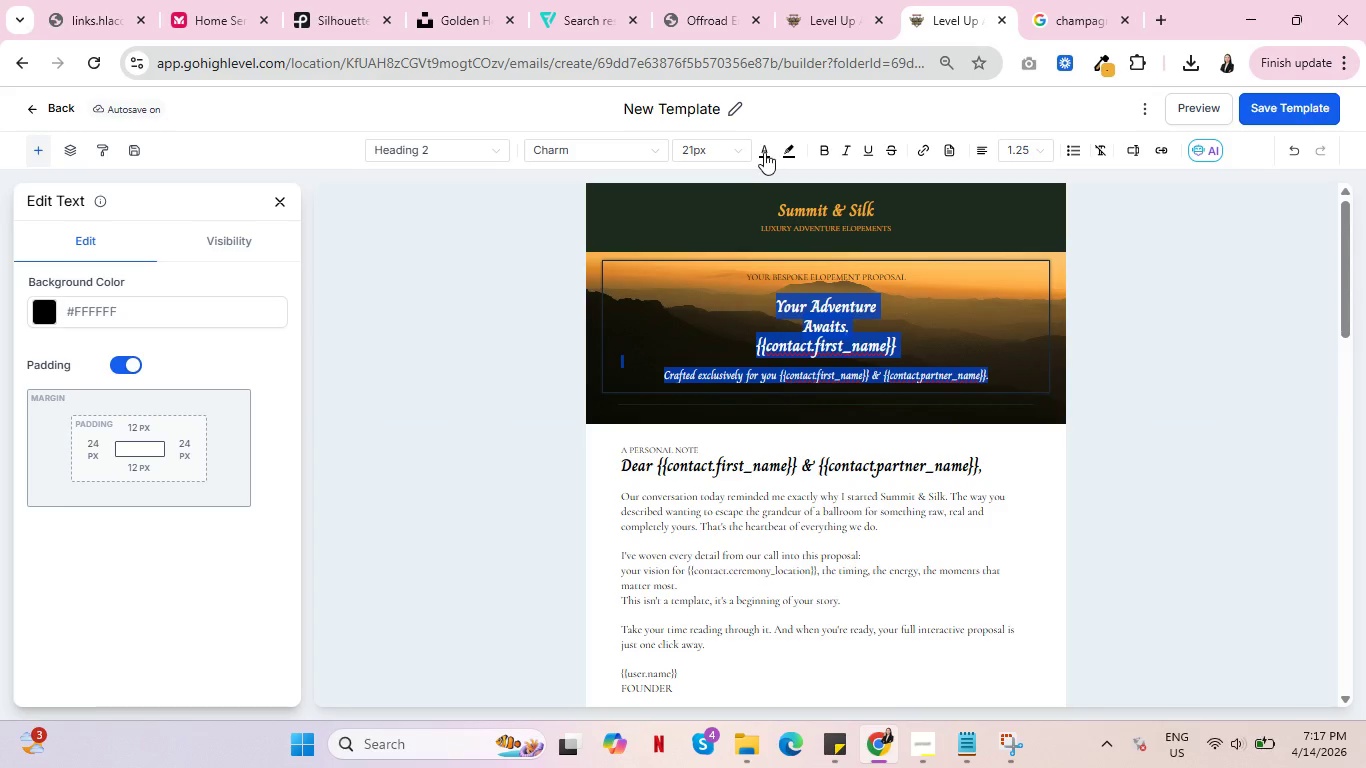 
left_click([764, 152])
 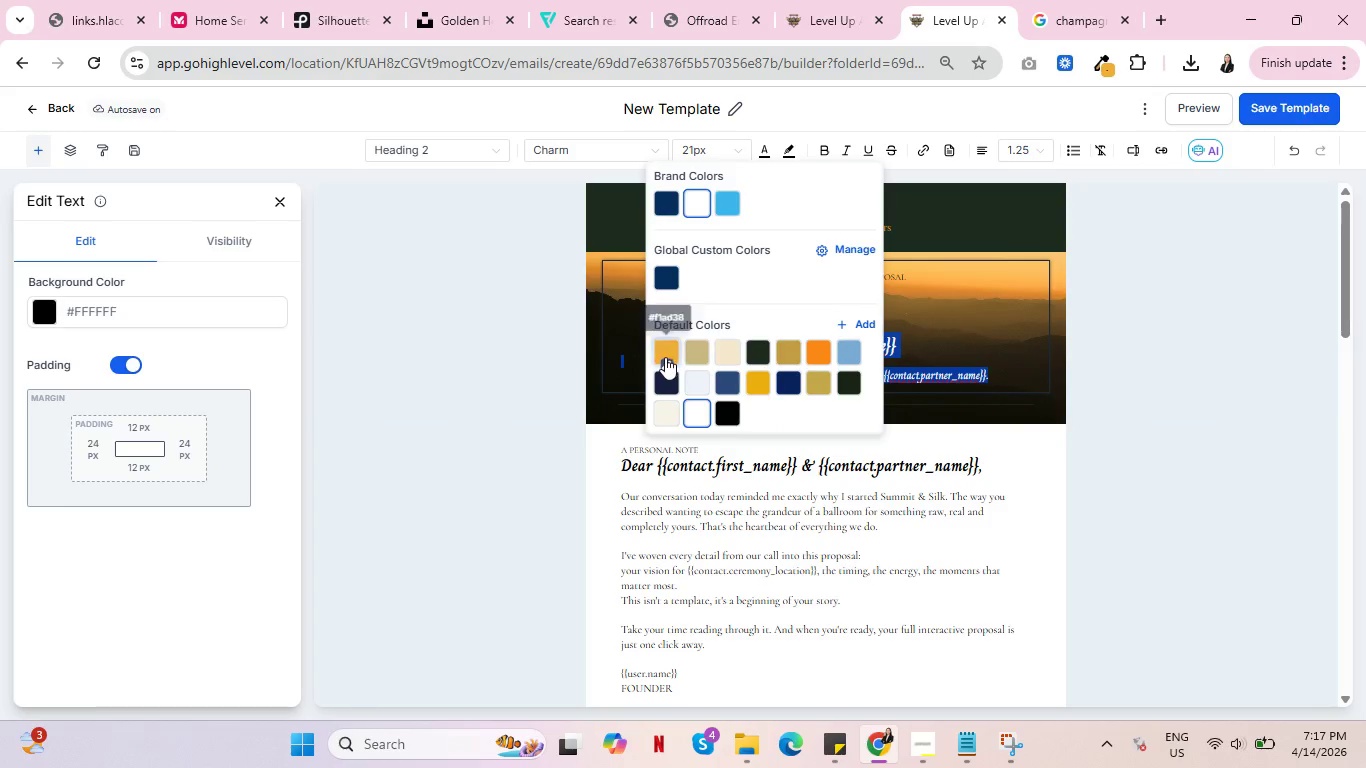 
left_click([663, 347])
 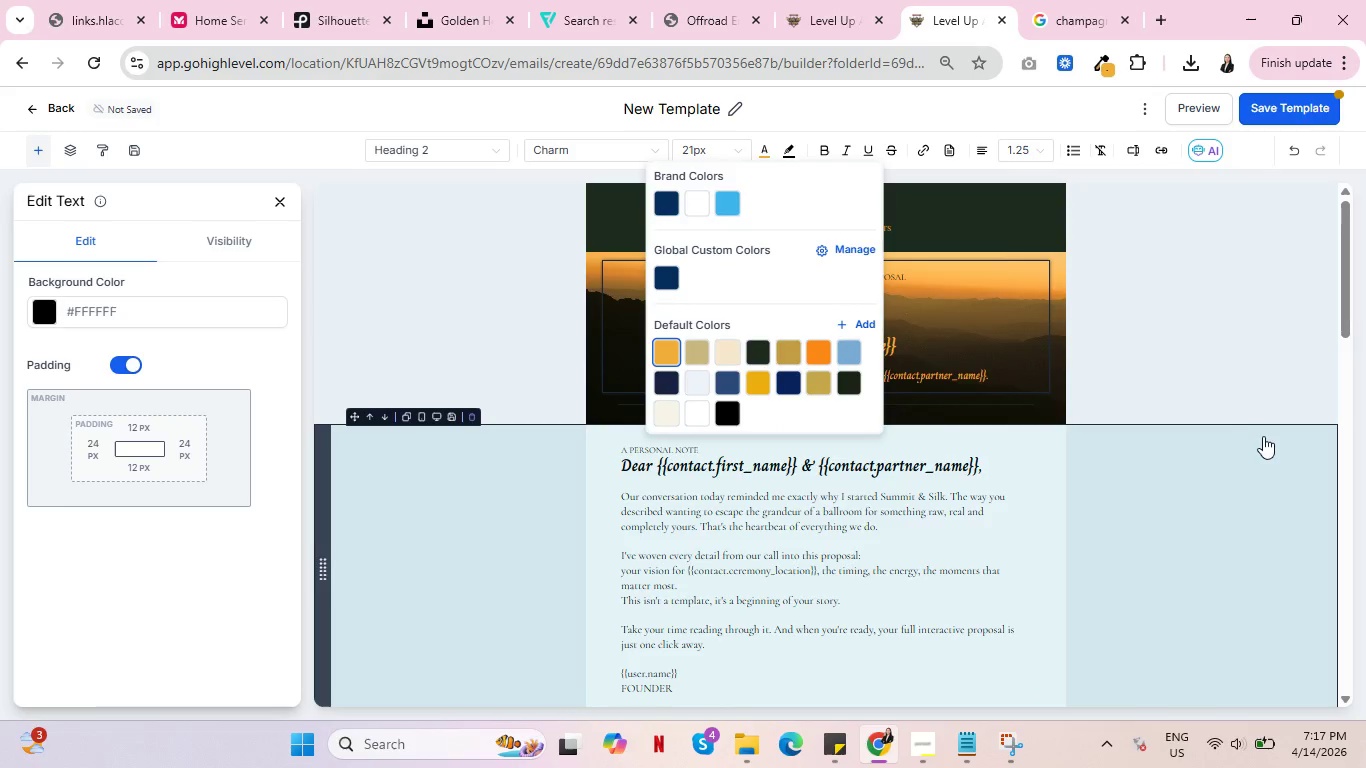 
left_click([1240, 496])
 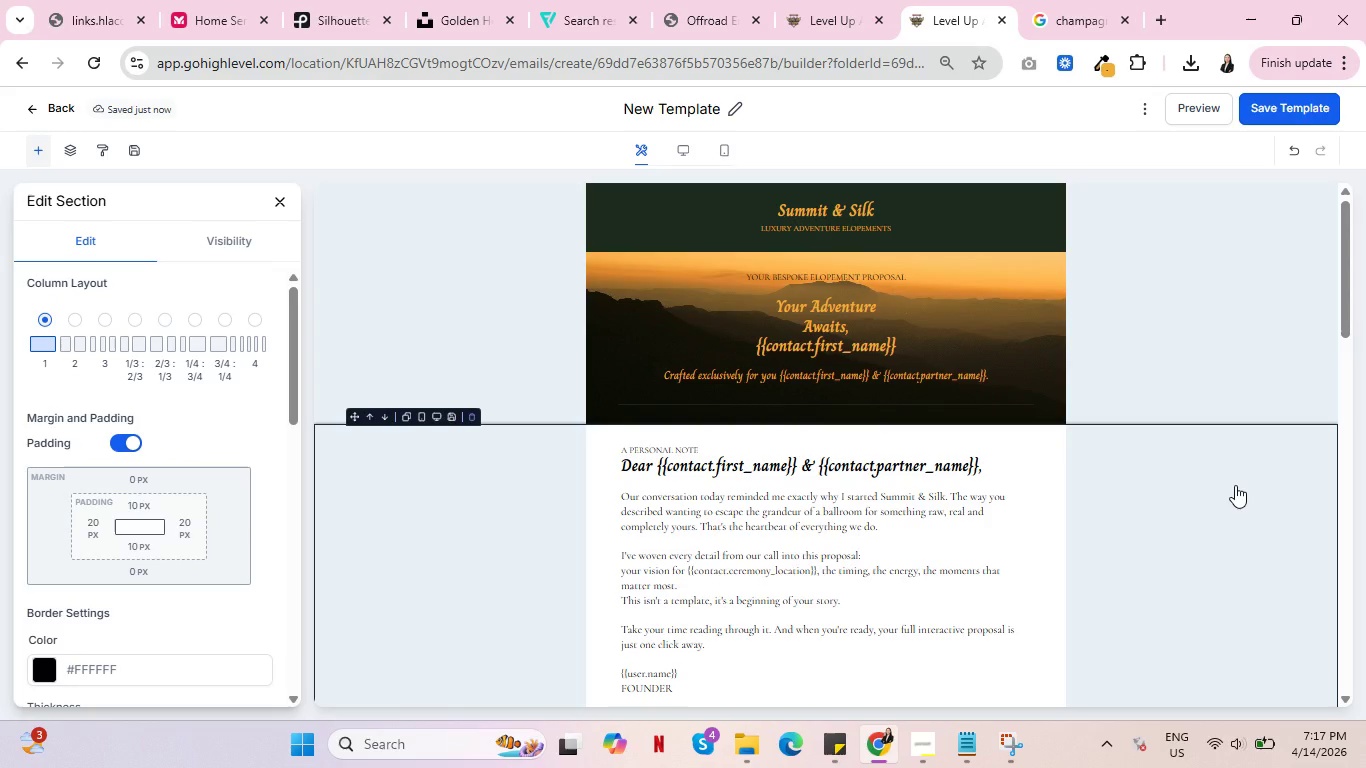 
wait(10.48)
 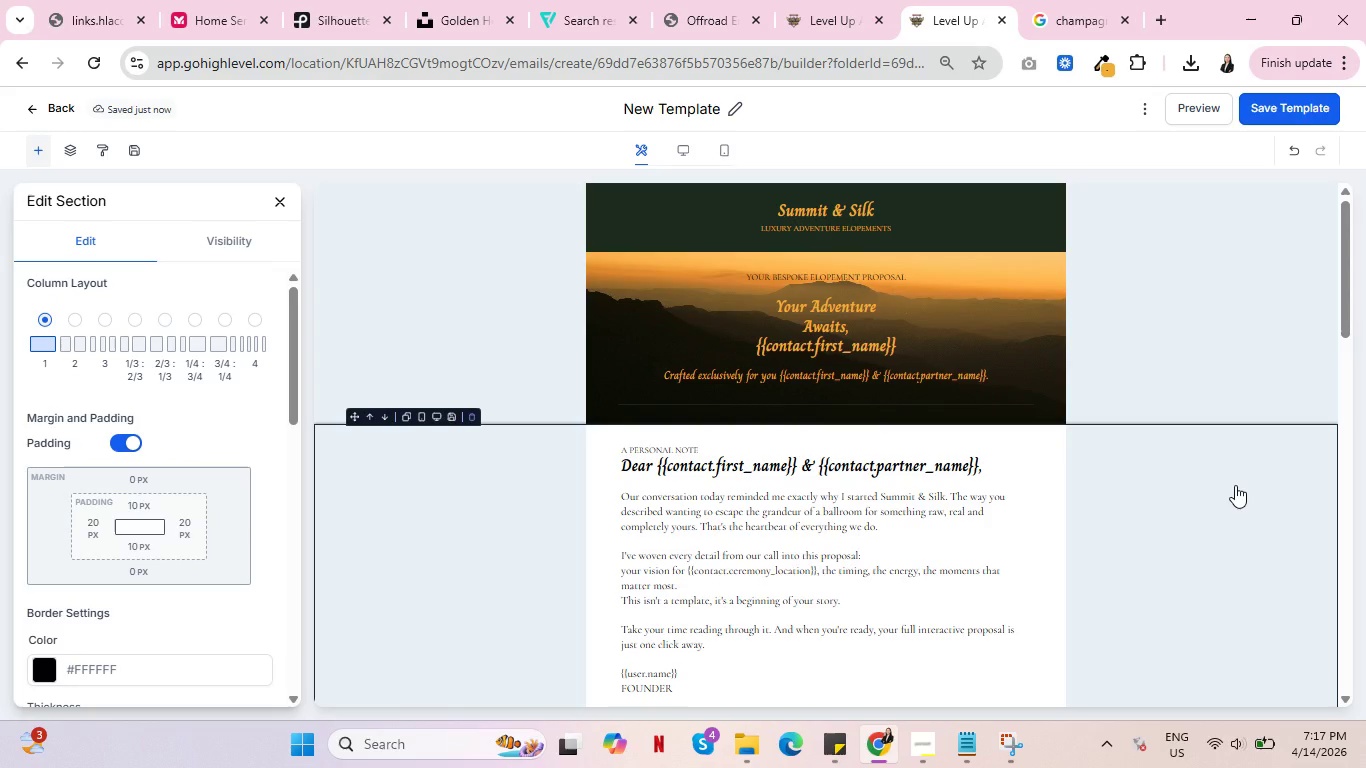 
left_click([781, 302])
 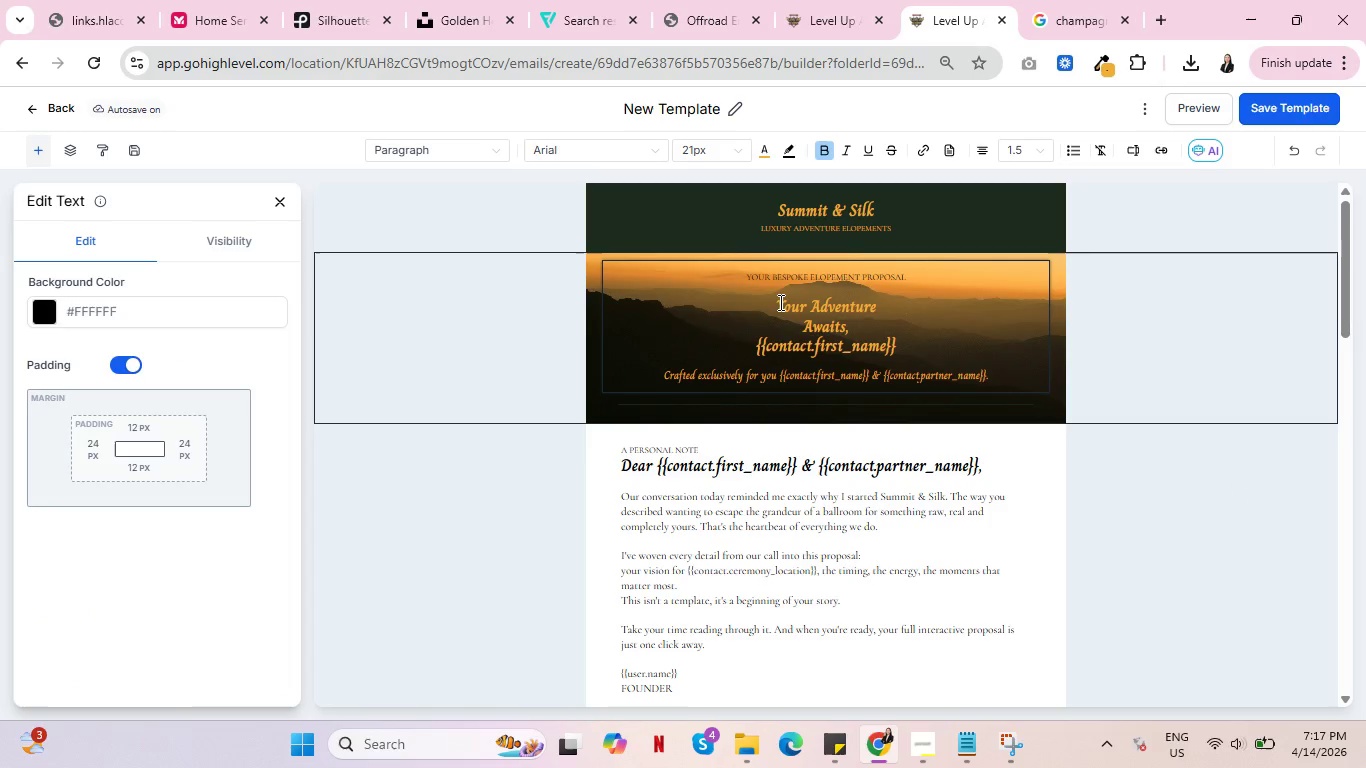 
left_click([779, 302])
 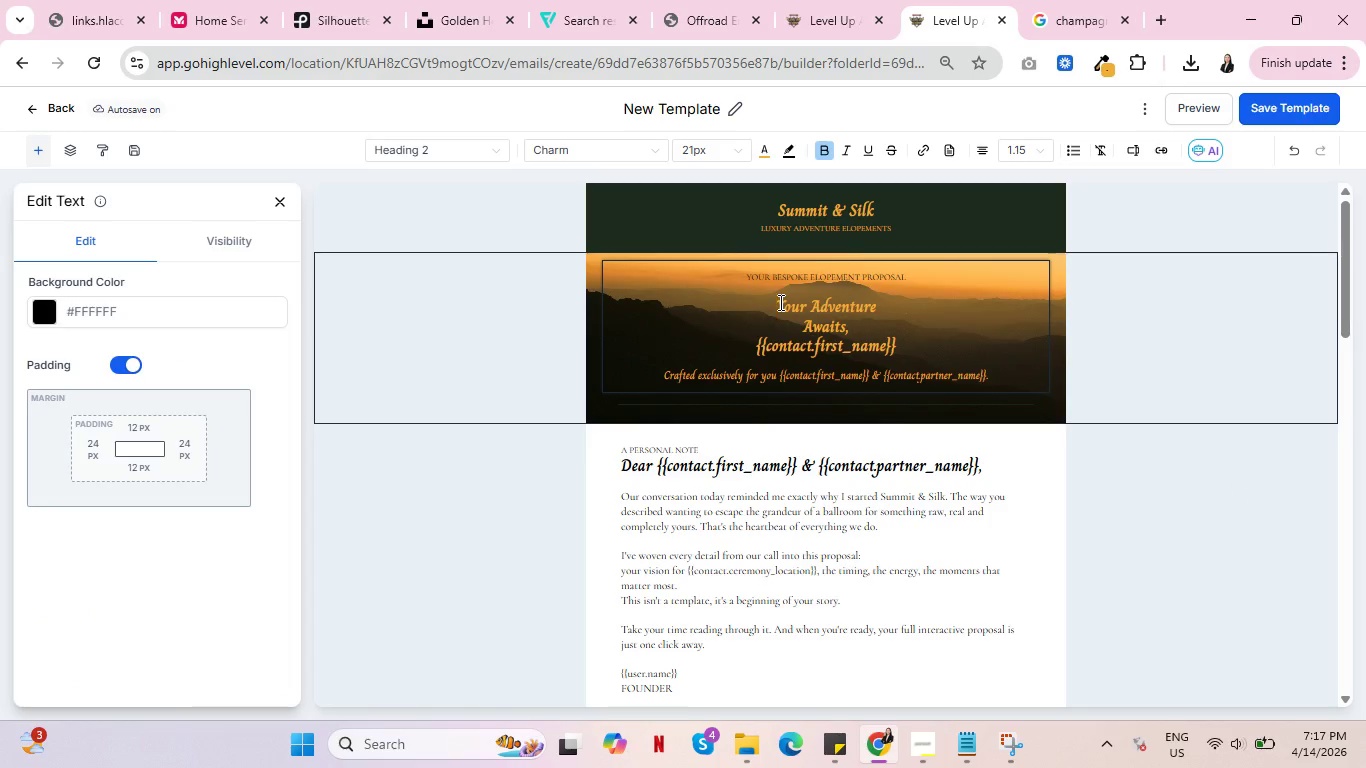 
left_click_drag(start_coordinate=[779, 302], to_coordinate=[908, 345])
 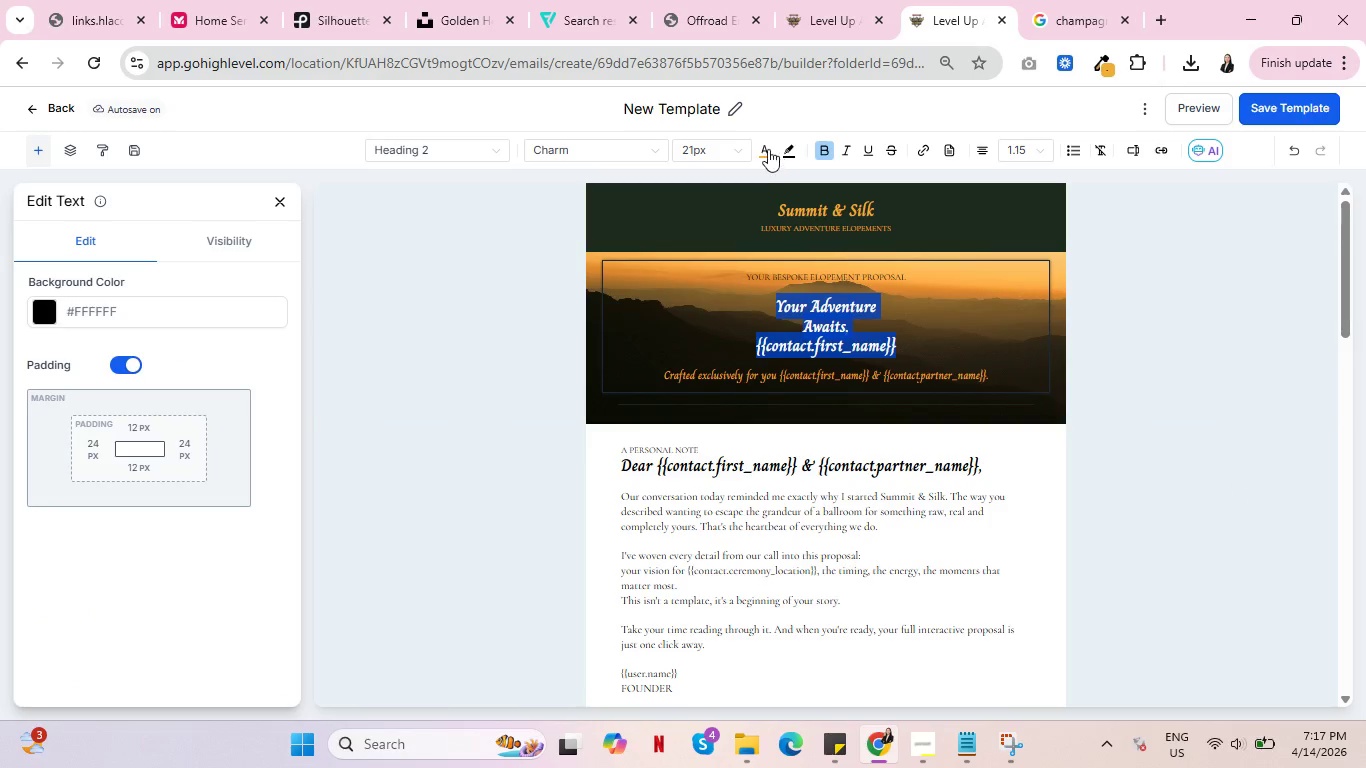 
left_click([768, 149])
 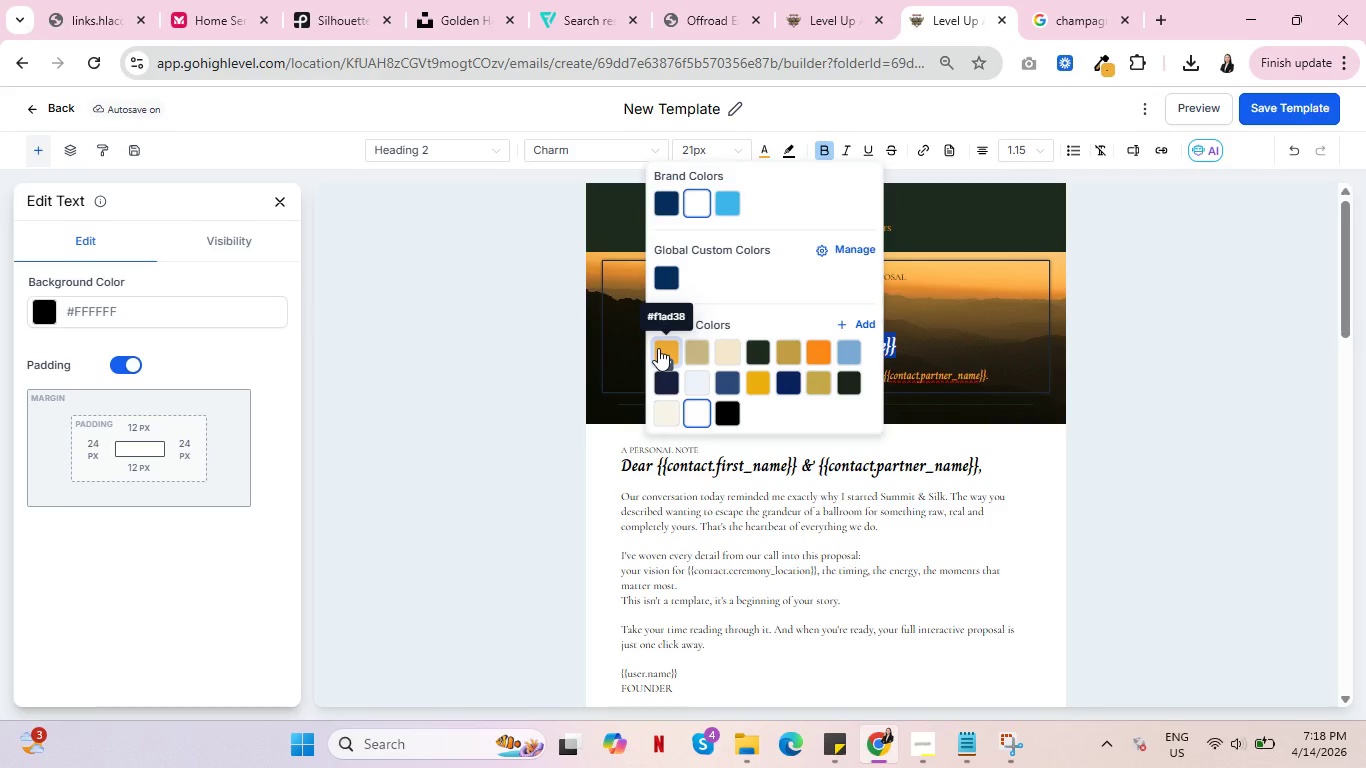 
wait(13.88)
 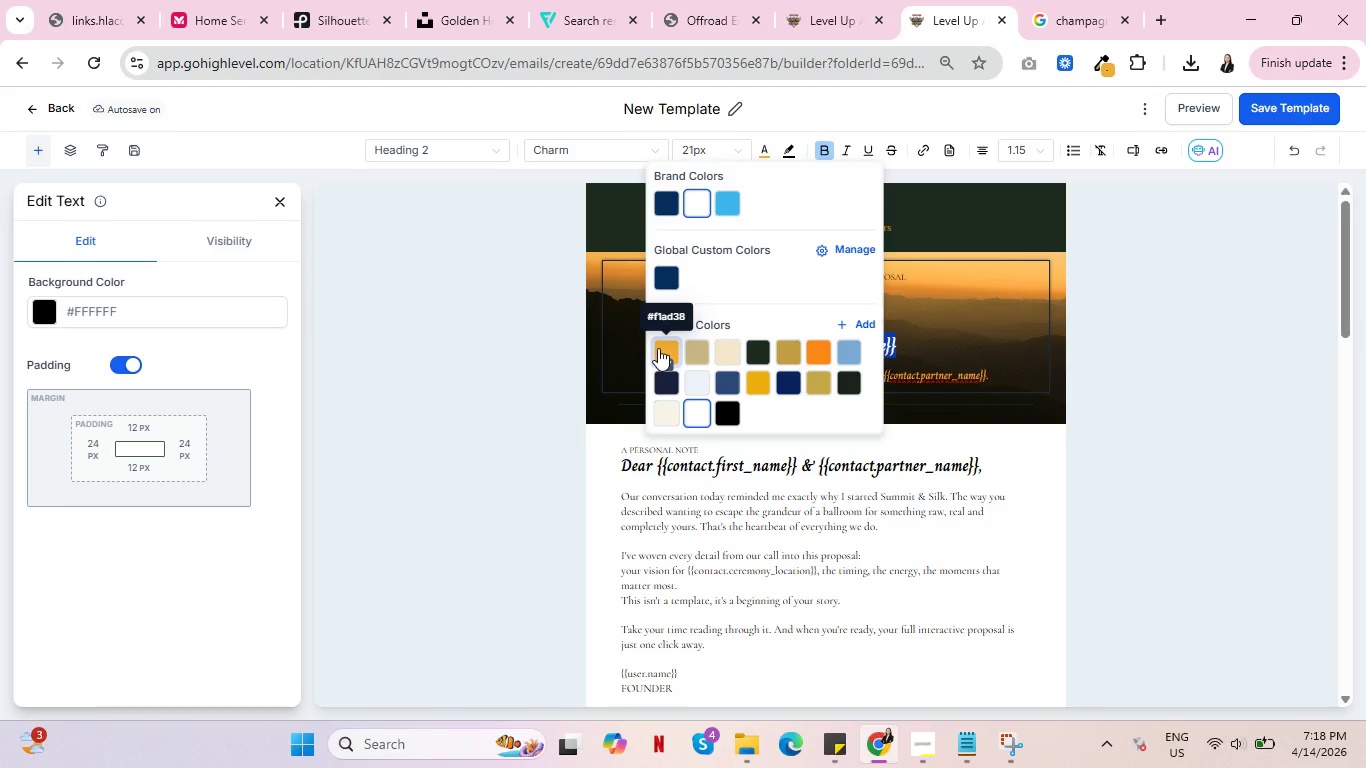 
left_click([690, 344])
 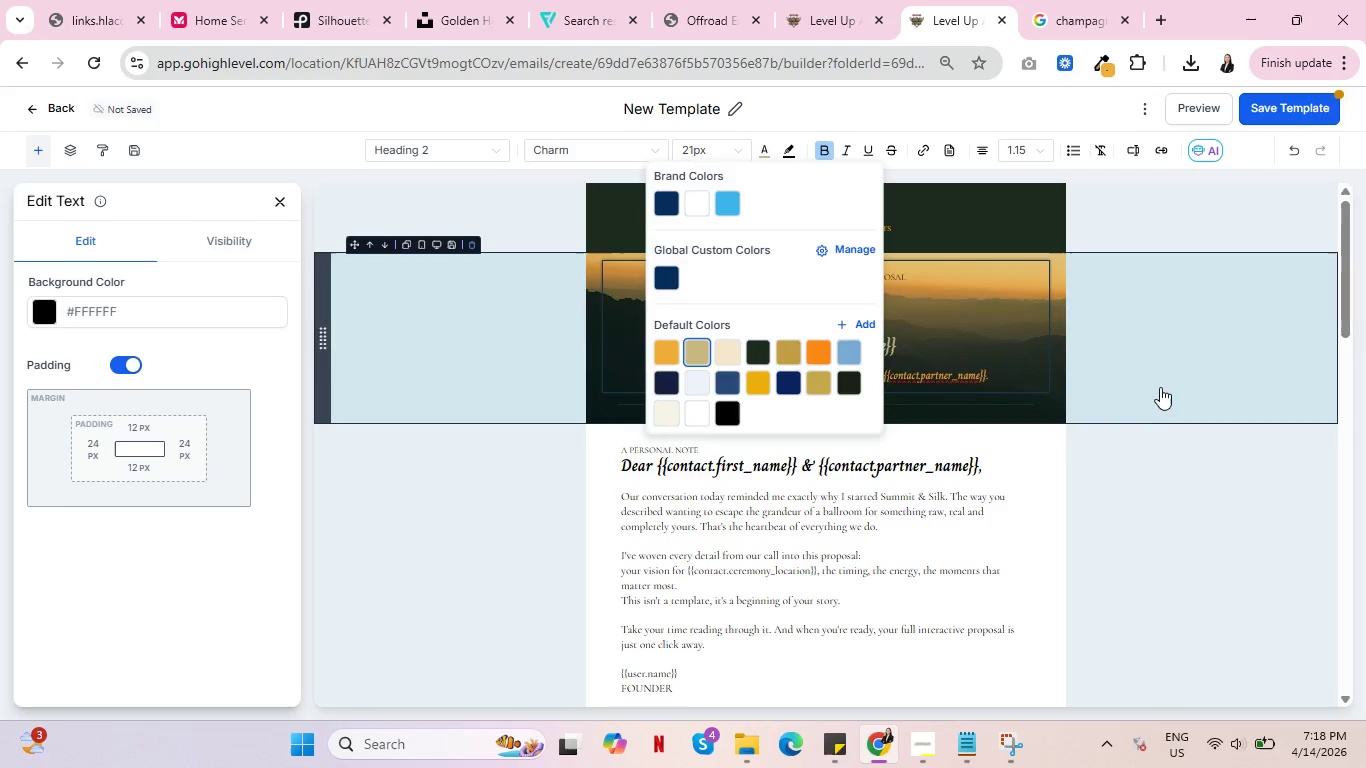 
left_click([1165, 390])
 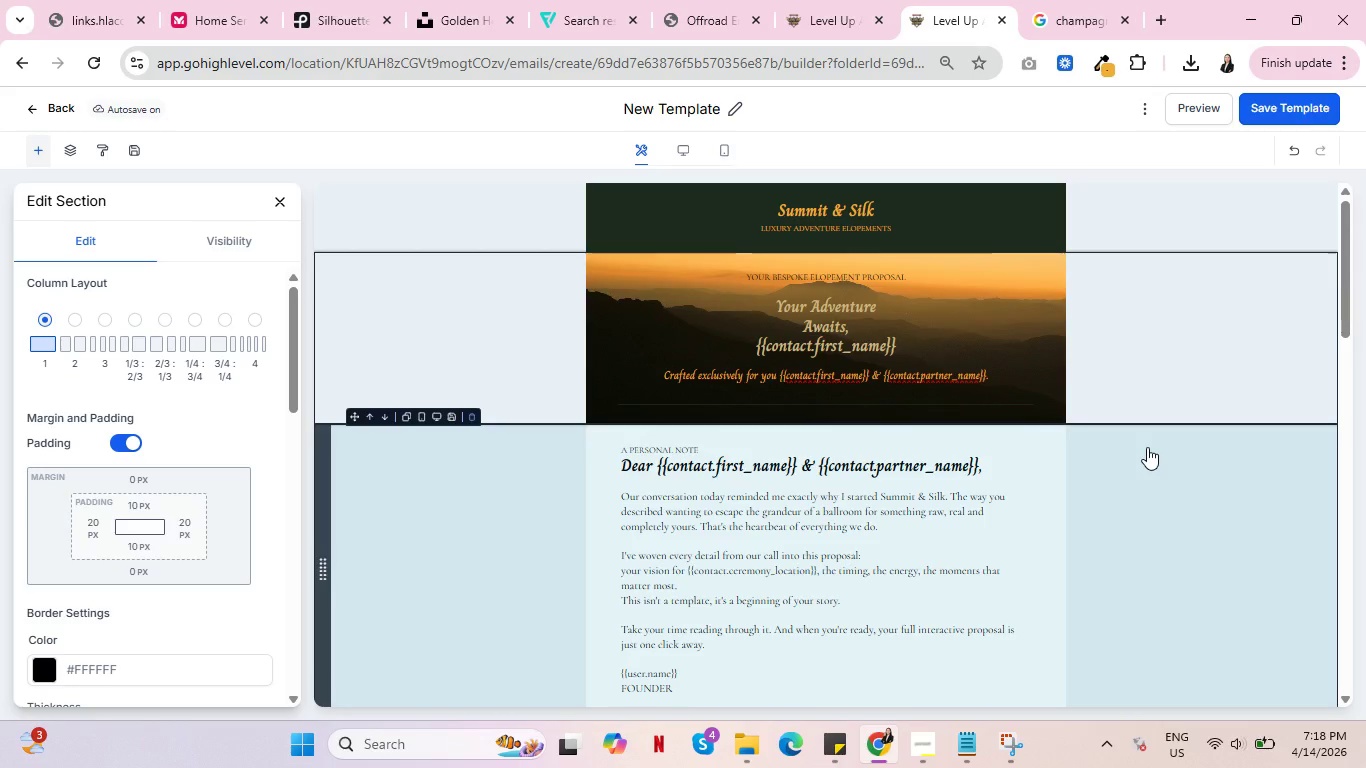 
wait(17.52)
 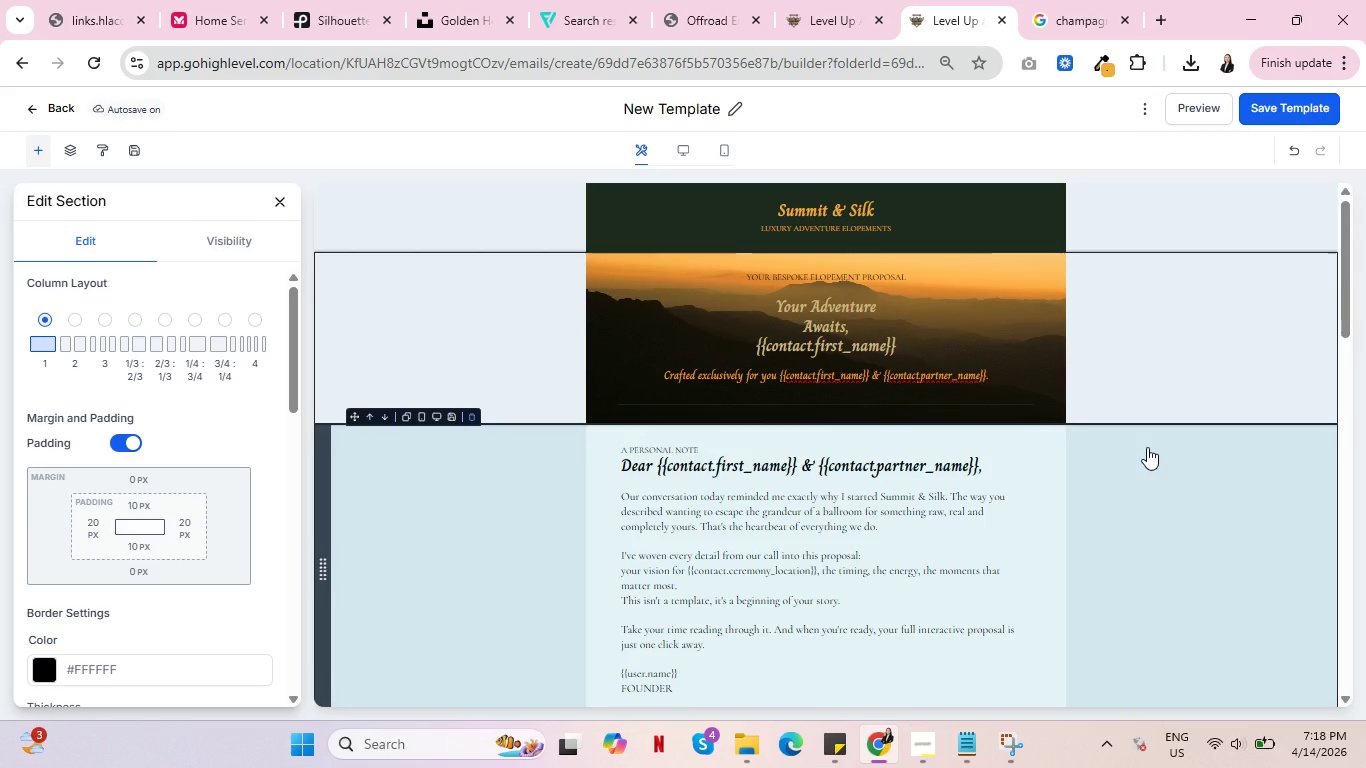 
scroll: coordinate [1145, 446], scroll_direction: down, amount: 2.0
 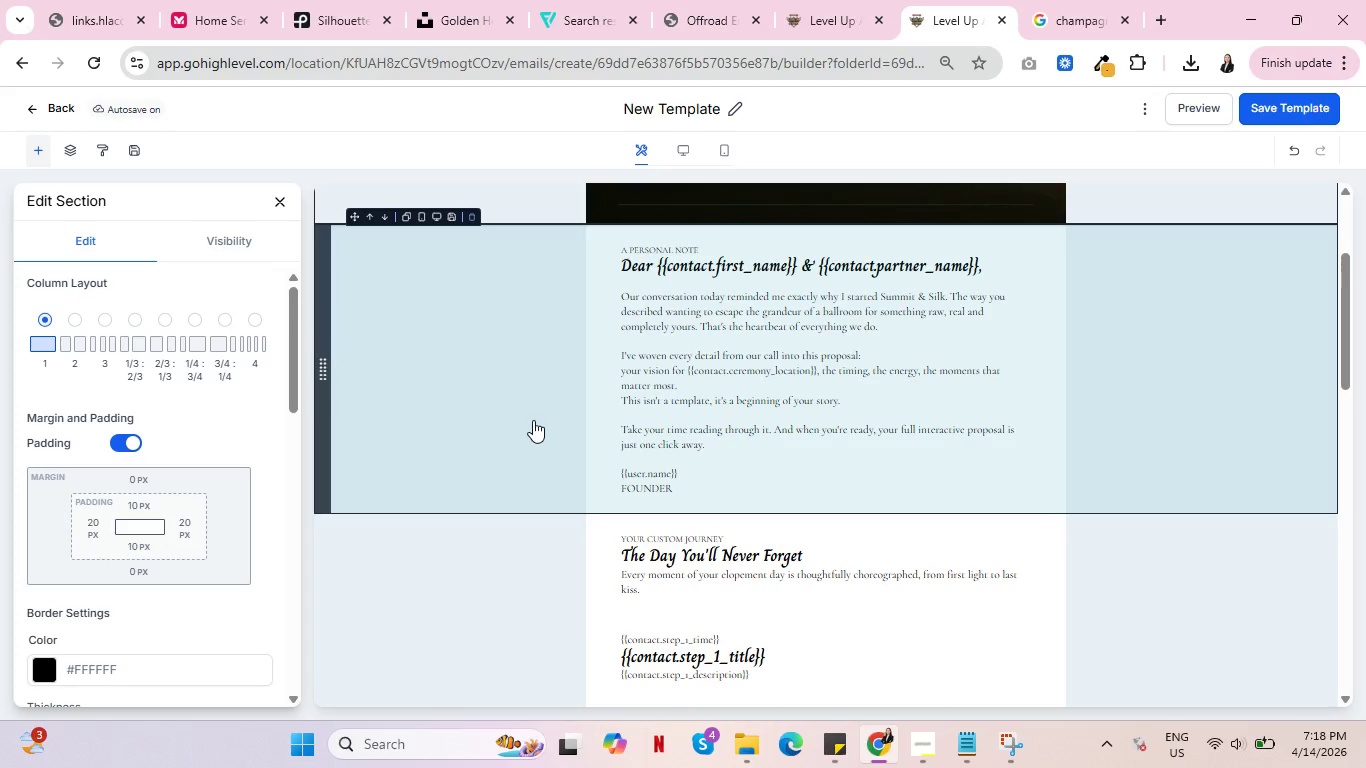 
left_click([546, 420])
 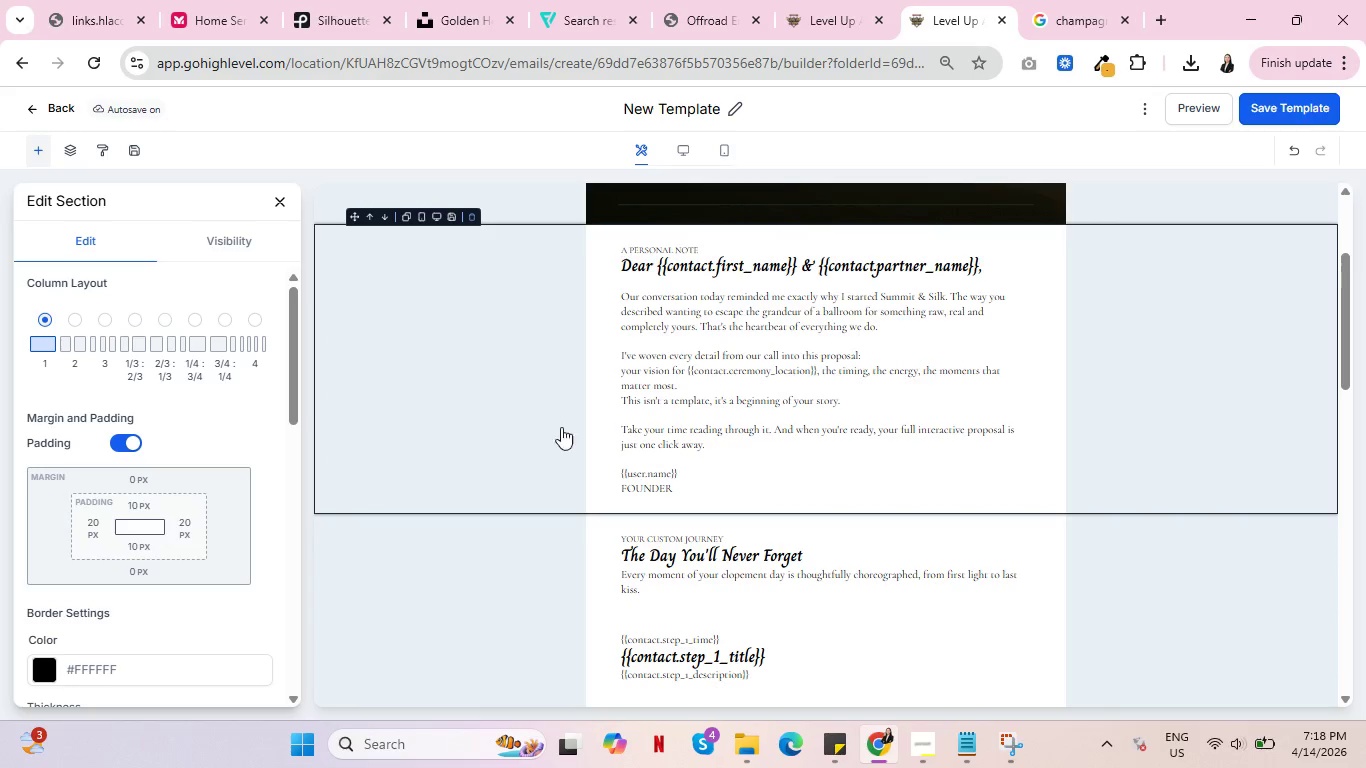 
left_click([600, 428])
 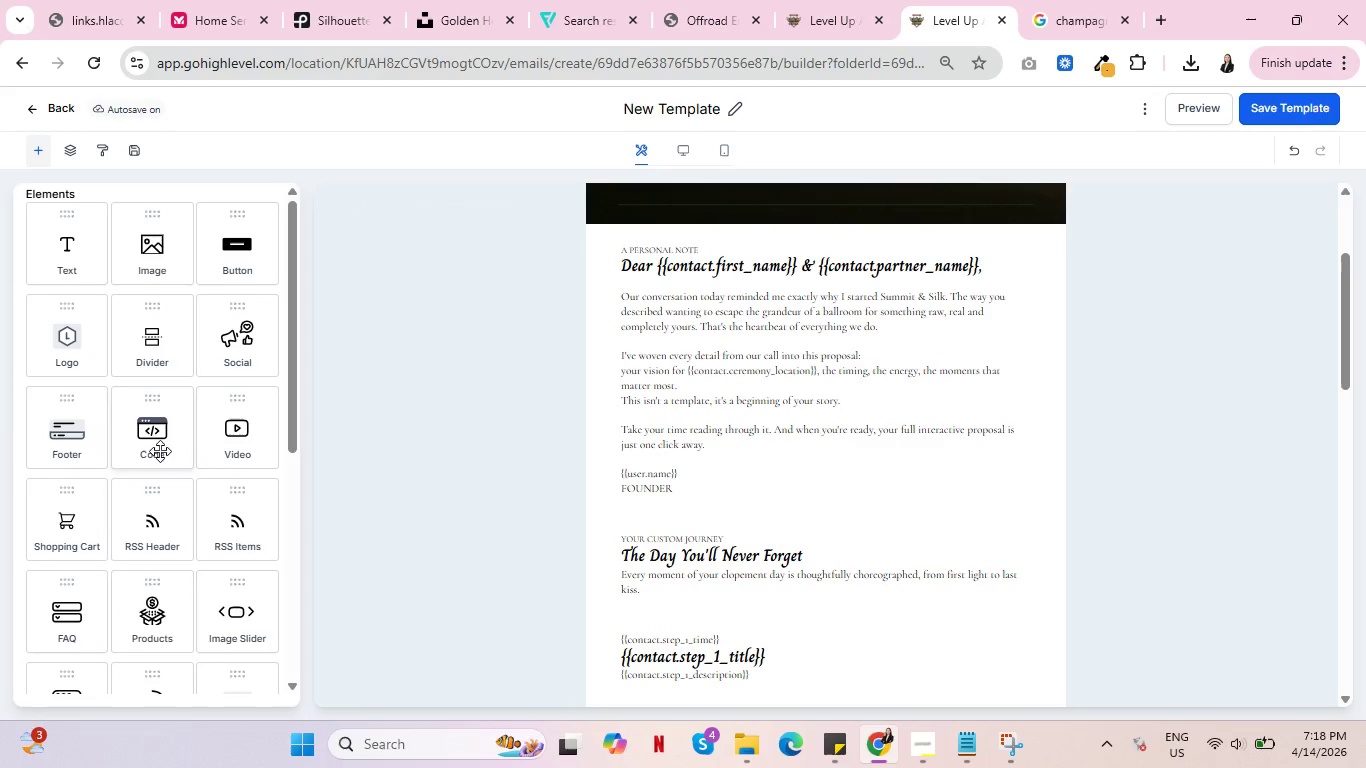 
scroll: coordinate [153, 461], scroll_direction: down, amount: 4.0
 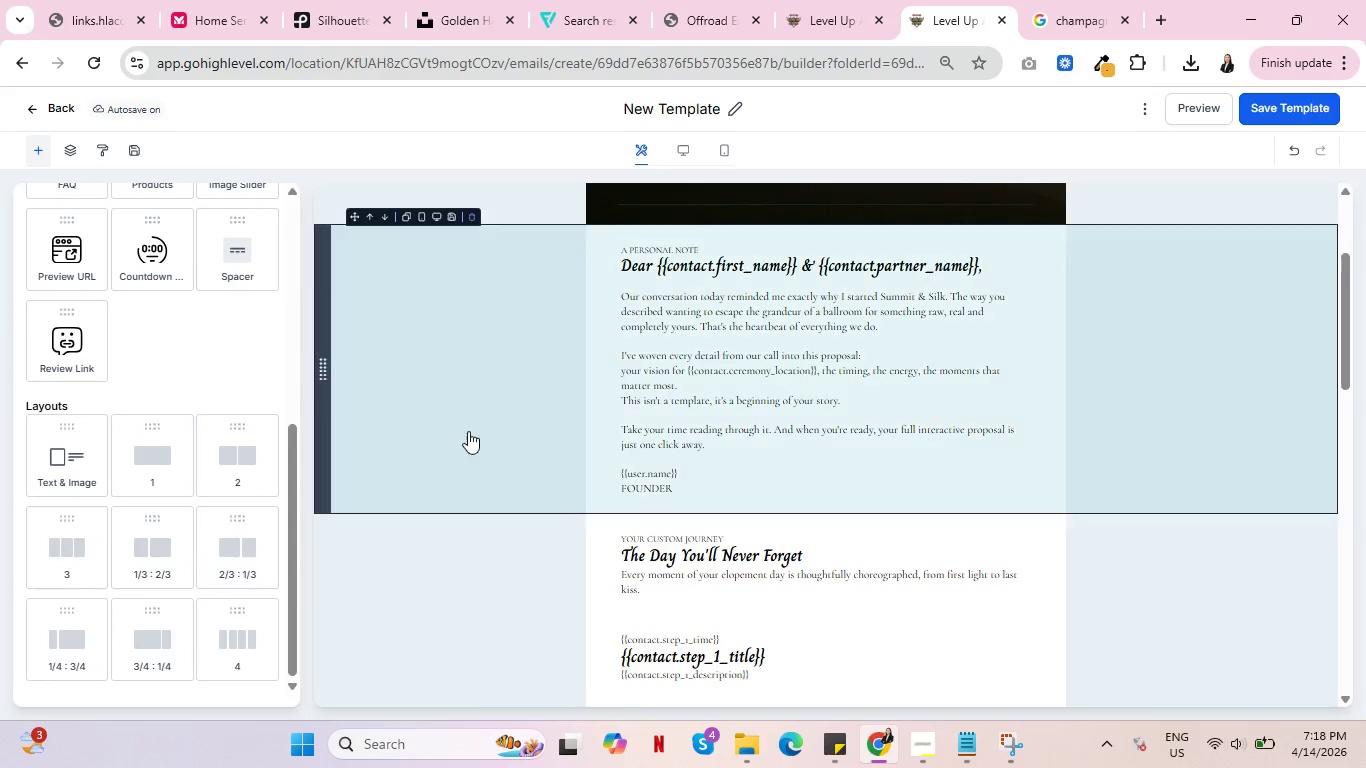 
left_click([561, 434])
 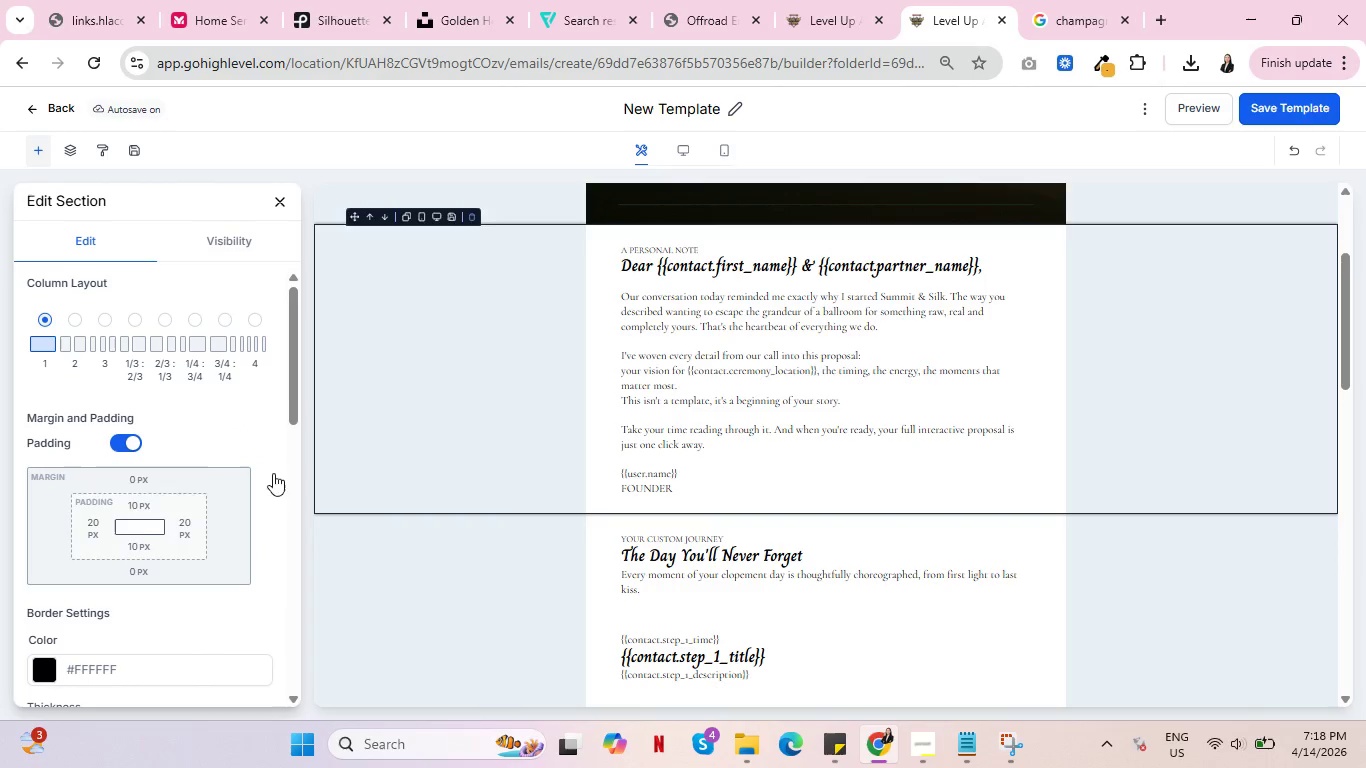 
scroll: coordinate [125, 499], scroll_direction: down, amount: 10.0
 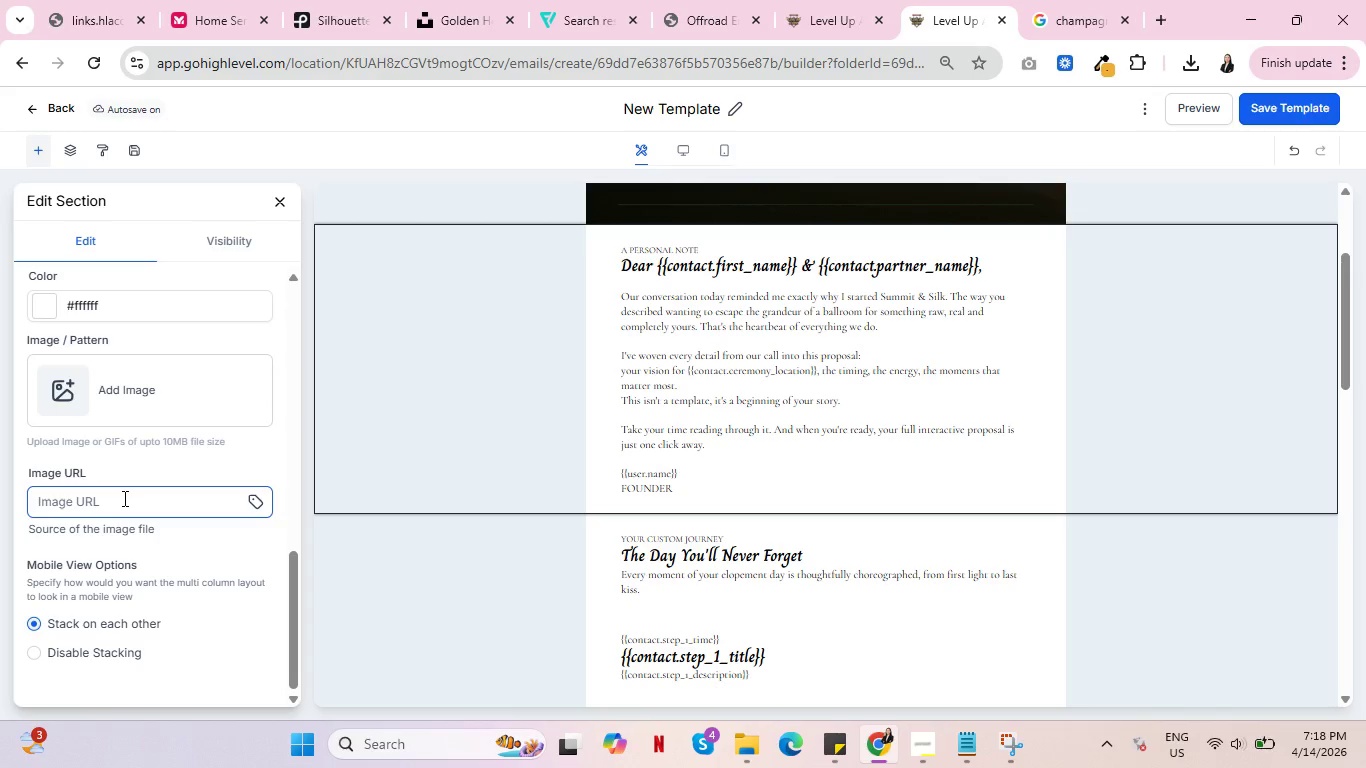 
scroll: coordinate [122, 497], scroll_direction: up, amount: 3.0
 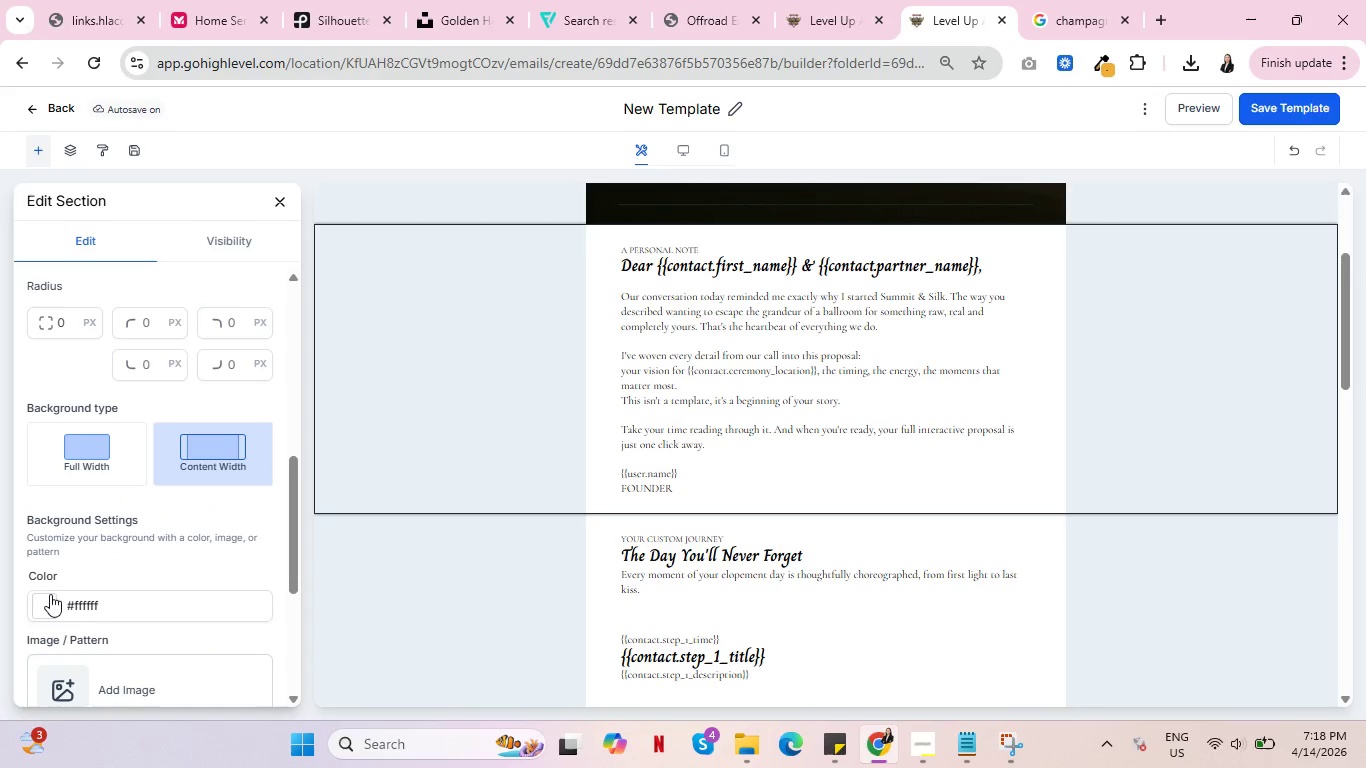 
left_click([49, 595])
 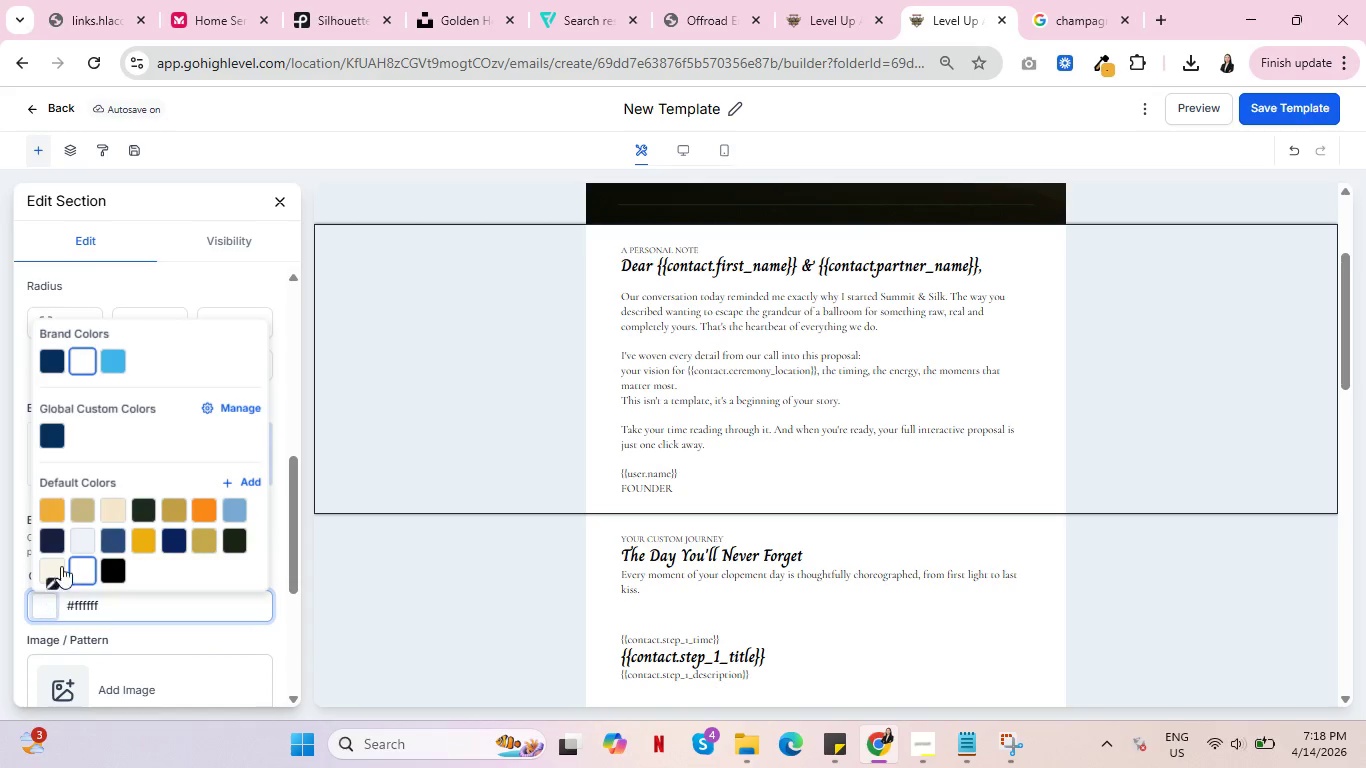 
mouse_move([79, 525])
 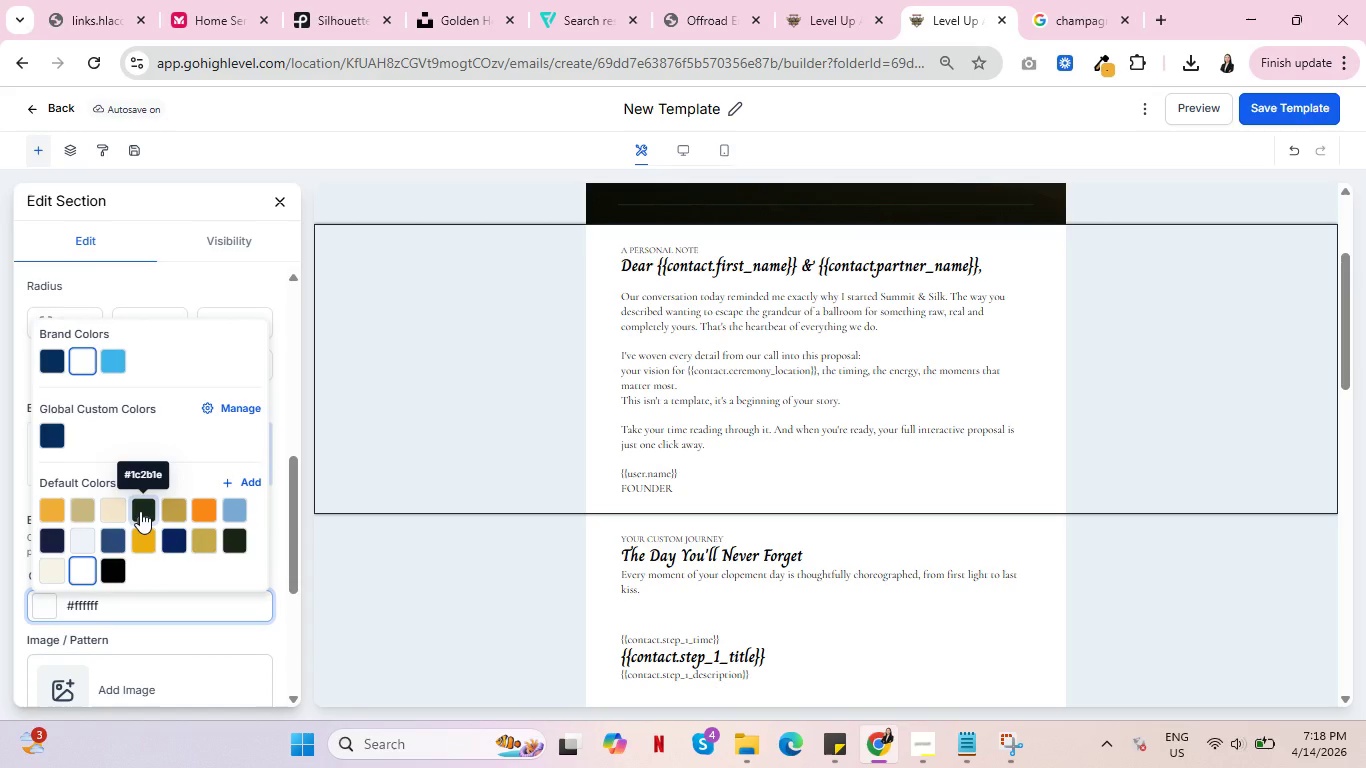 
left_click([140, 511])
 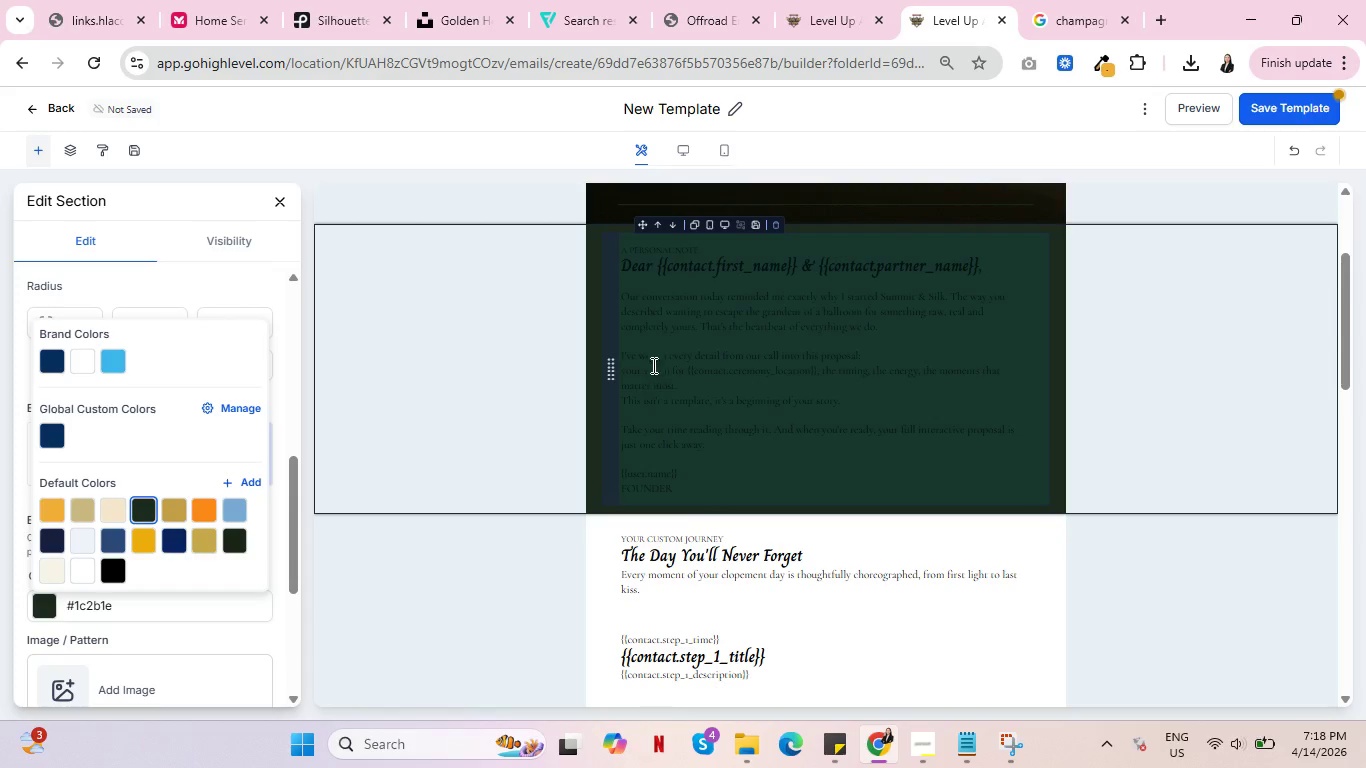 
left_click([644, 311])
 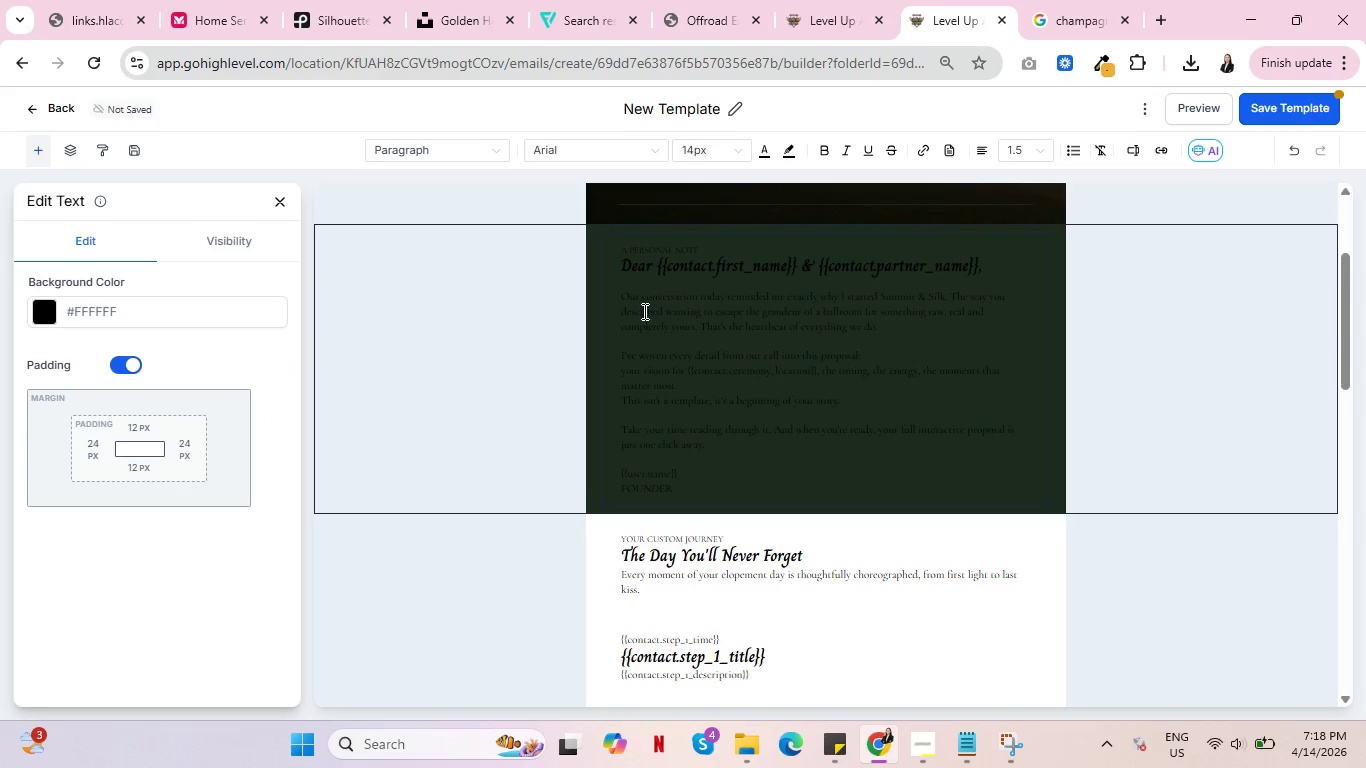 
key(Control+ControlLeft)
 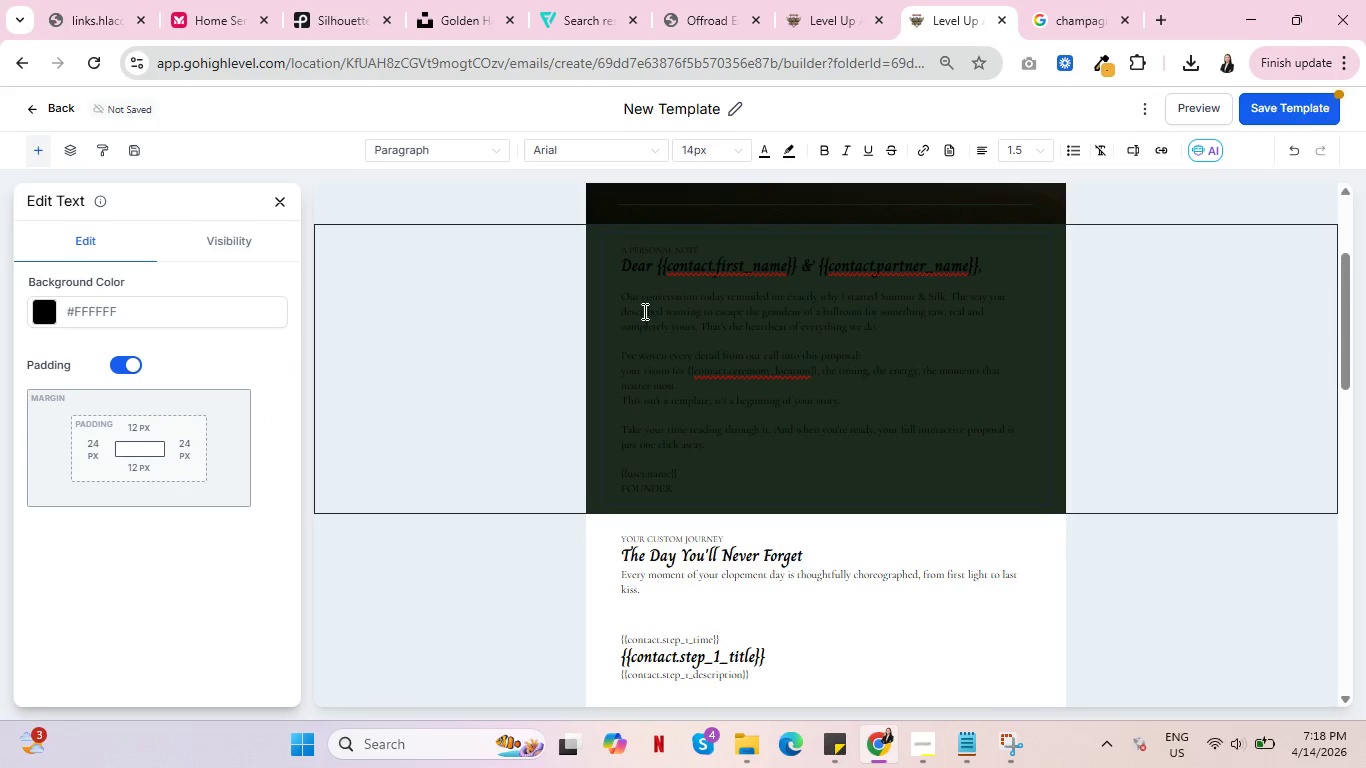 
key(Control+A)
 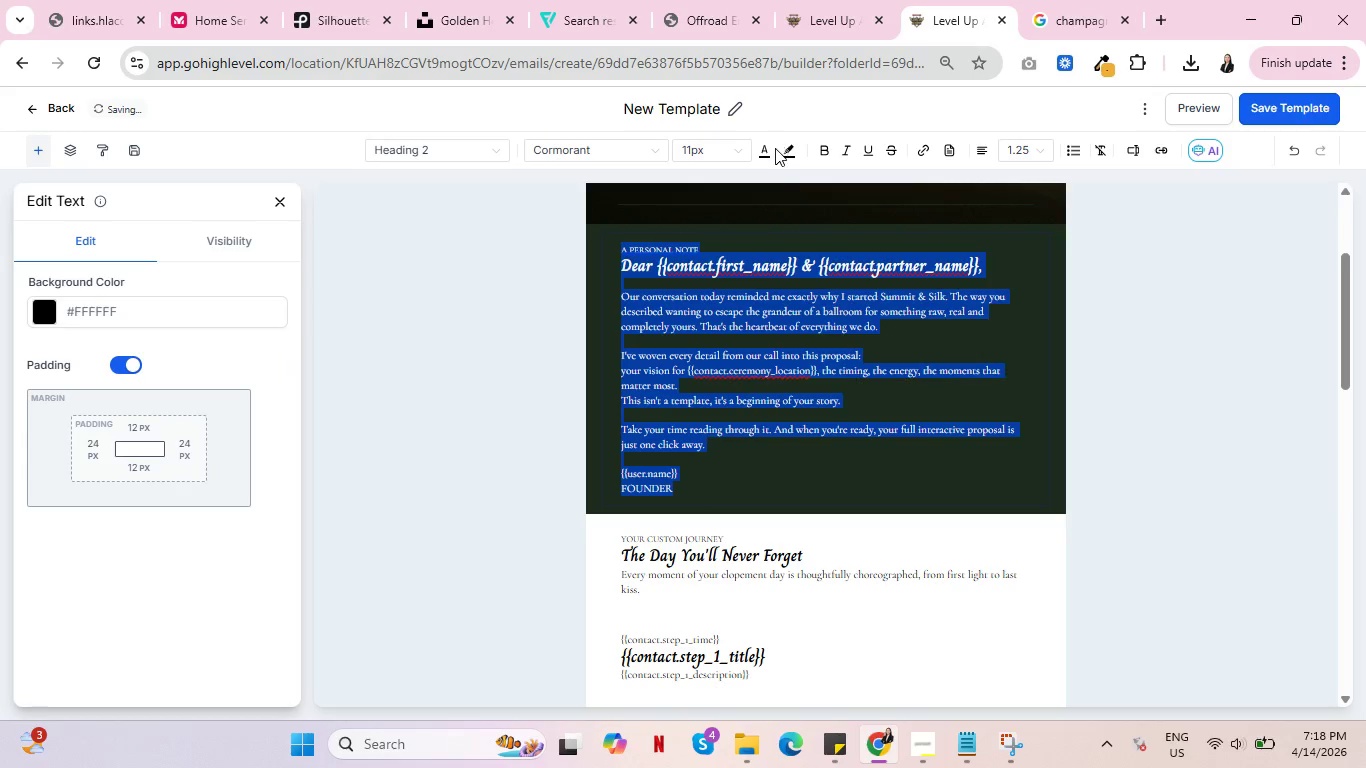 
left_click([763, 151])
 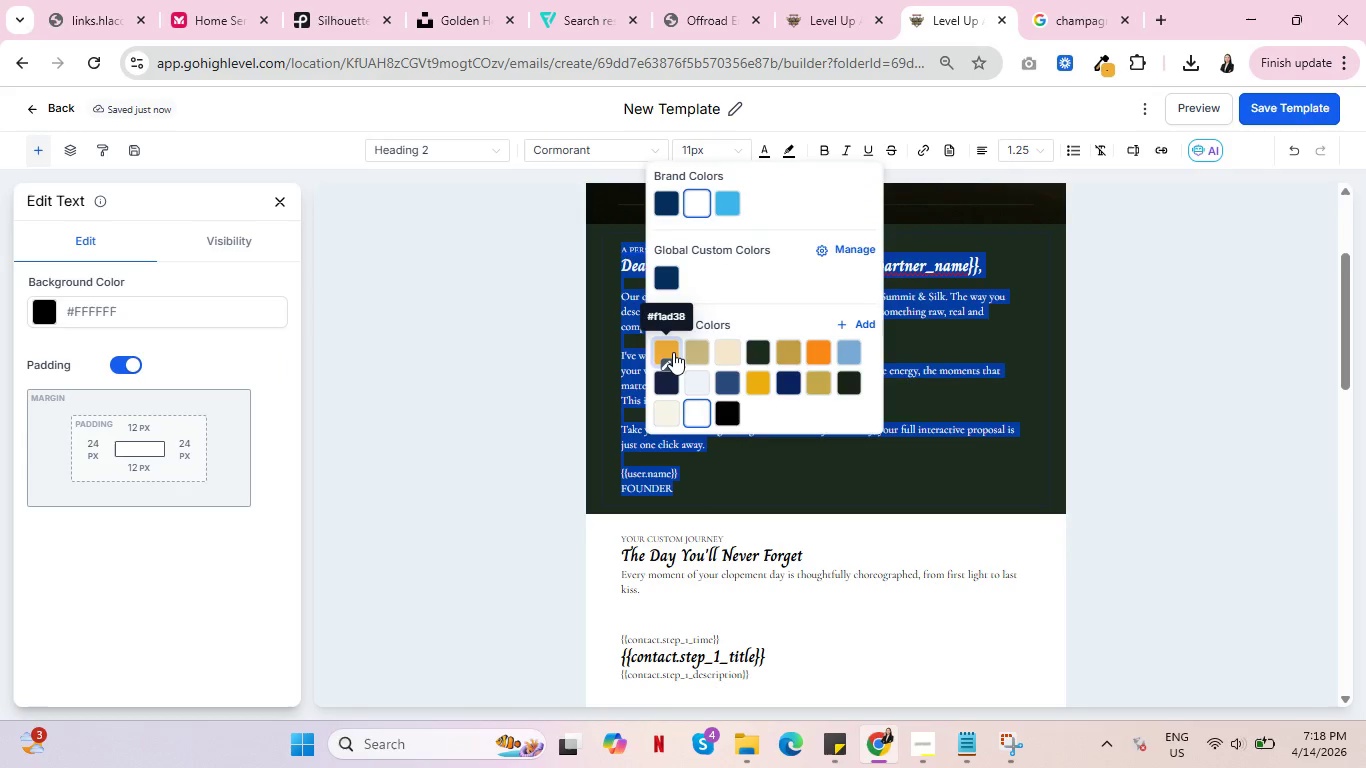 
left_click([671, 351])
 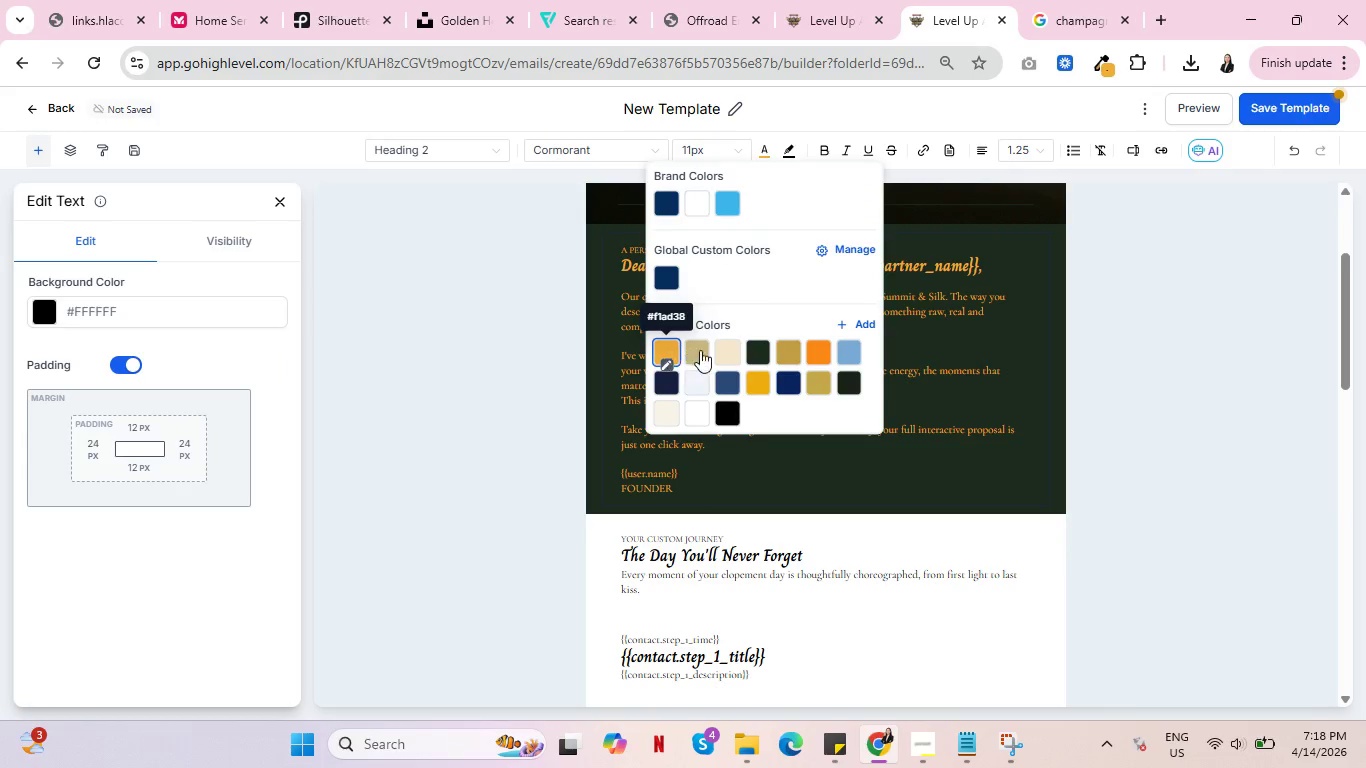 
left_click([722, 347])
 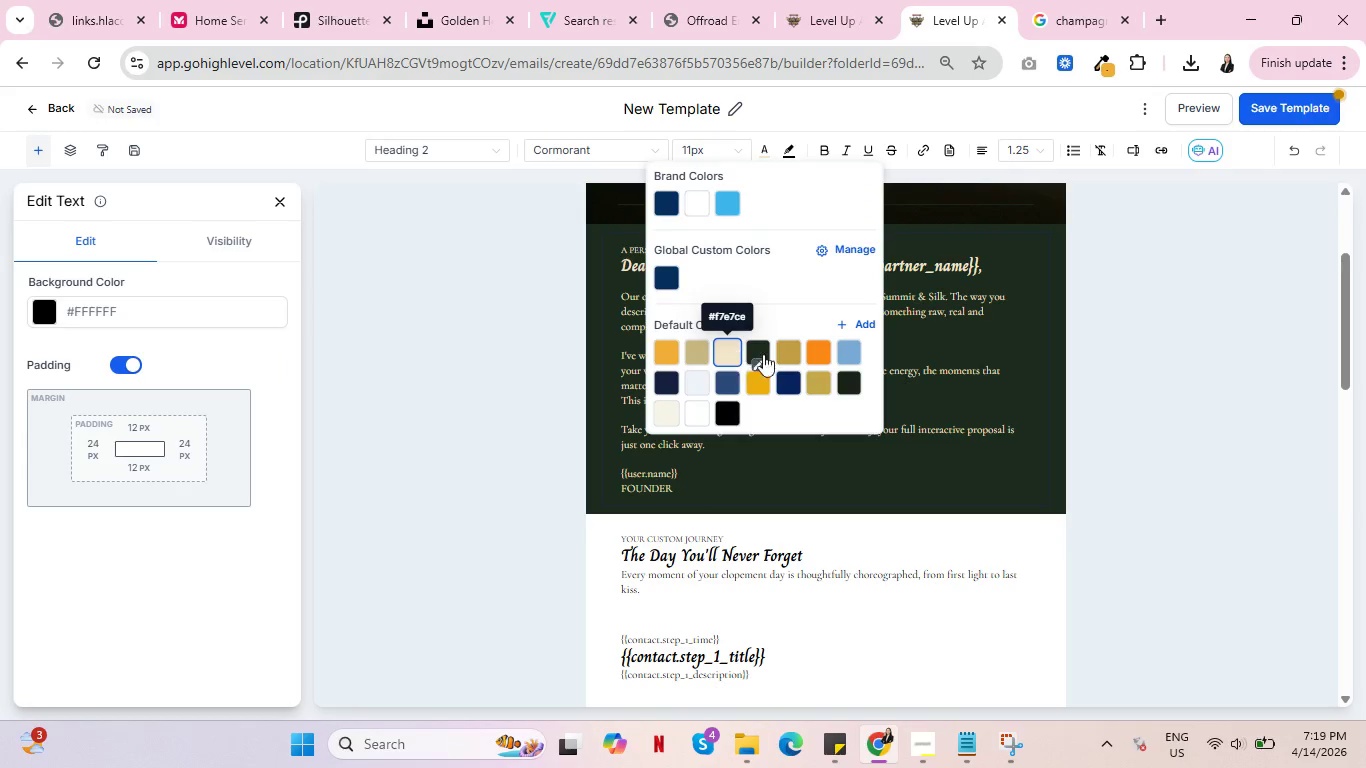 
left_click([789, 354])
 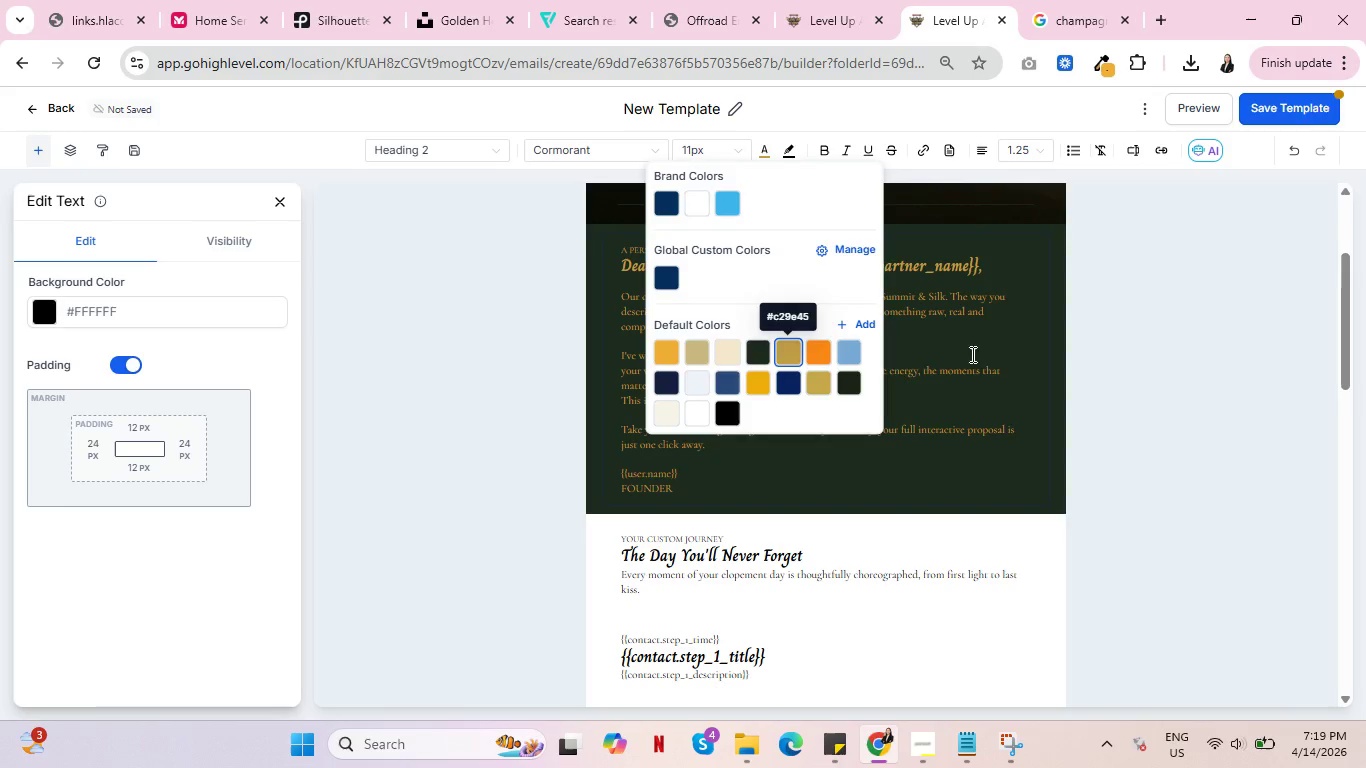 
left_click([1209, 386])
 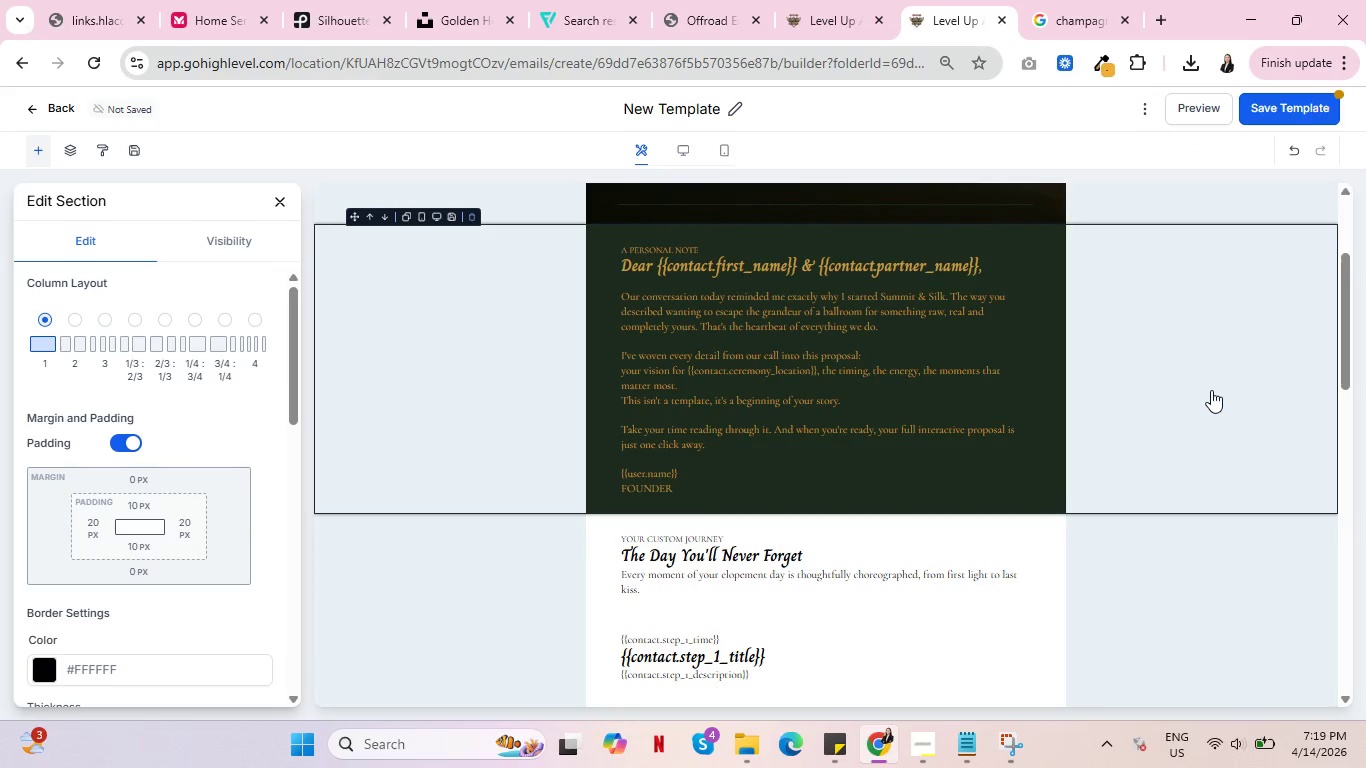 
scroll: coordinate [1212, 391], scroll_direction: up, amount: 3.0
 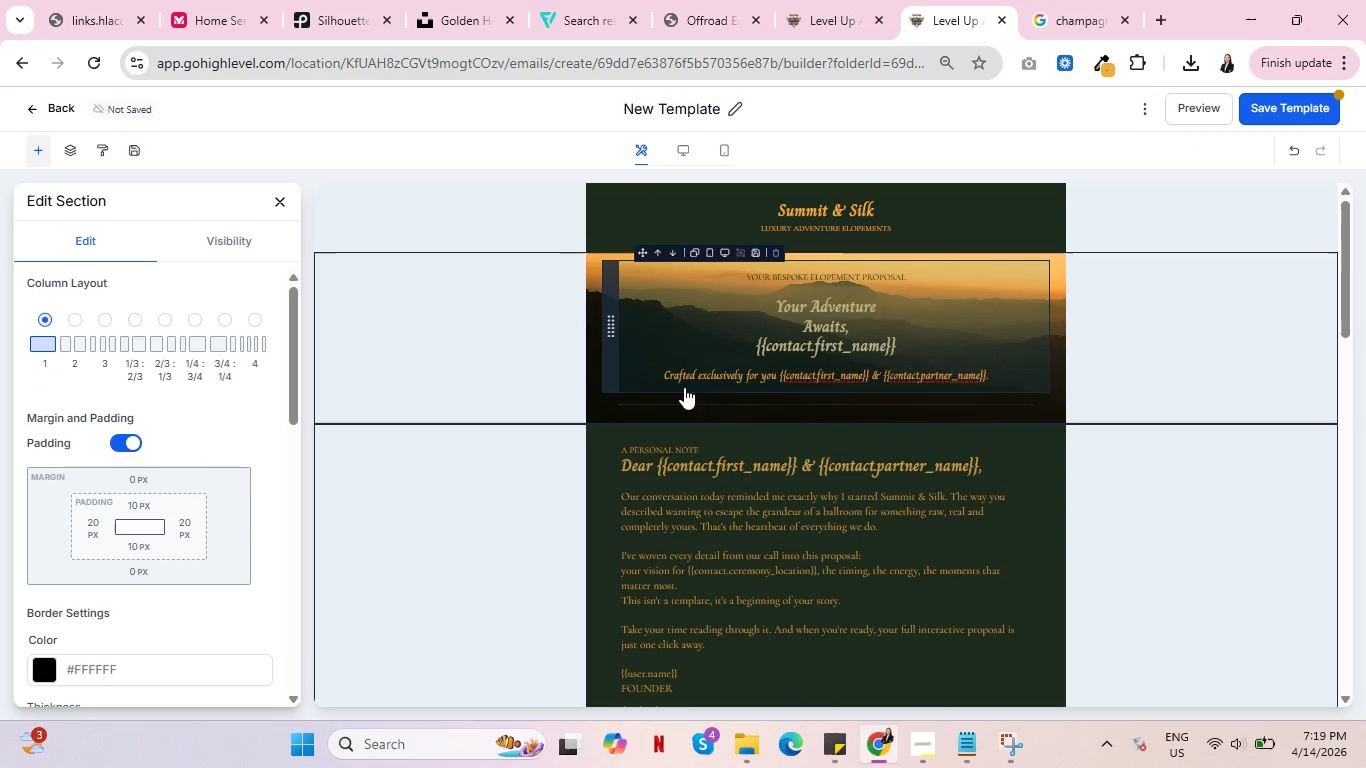 
double_click([684, 378])
 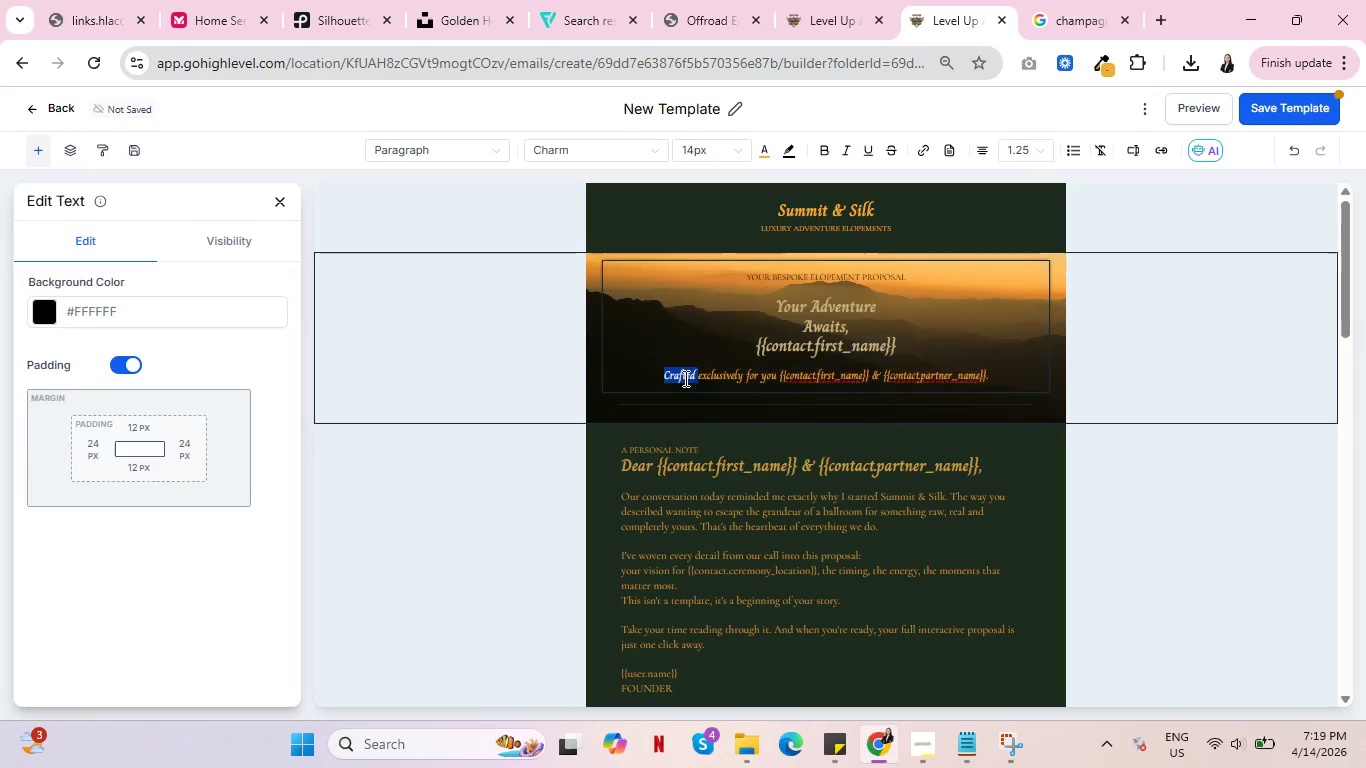 
triple_click([684, 378])
 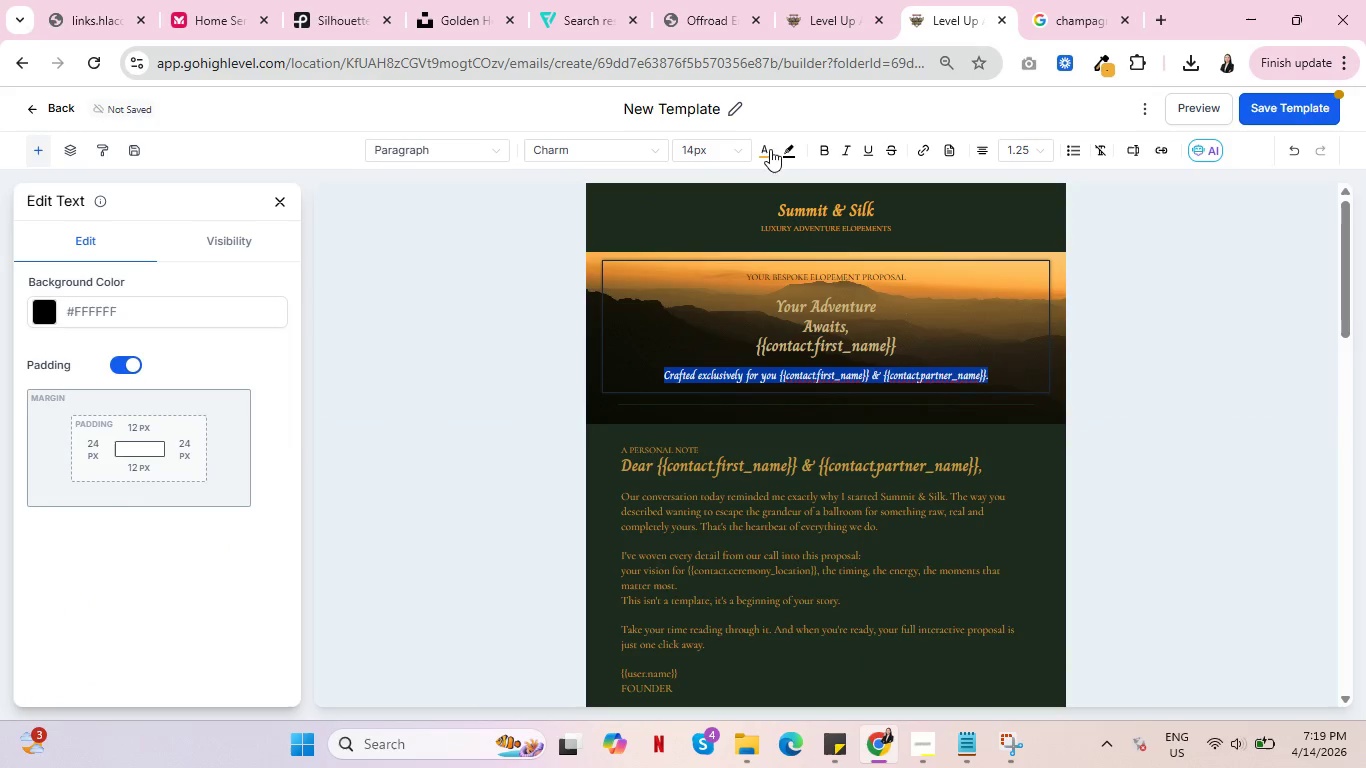 
left_click([762, 149])
 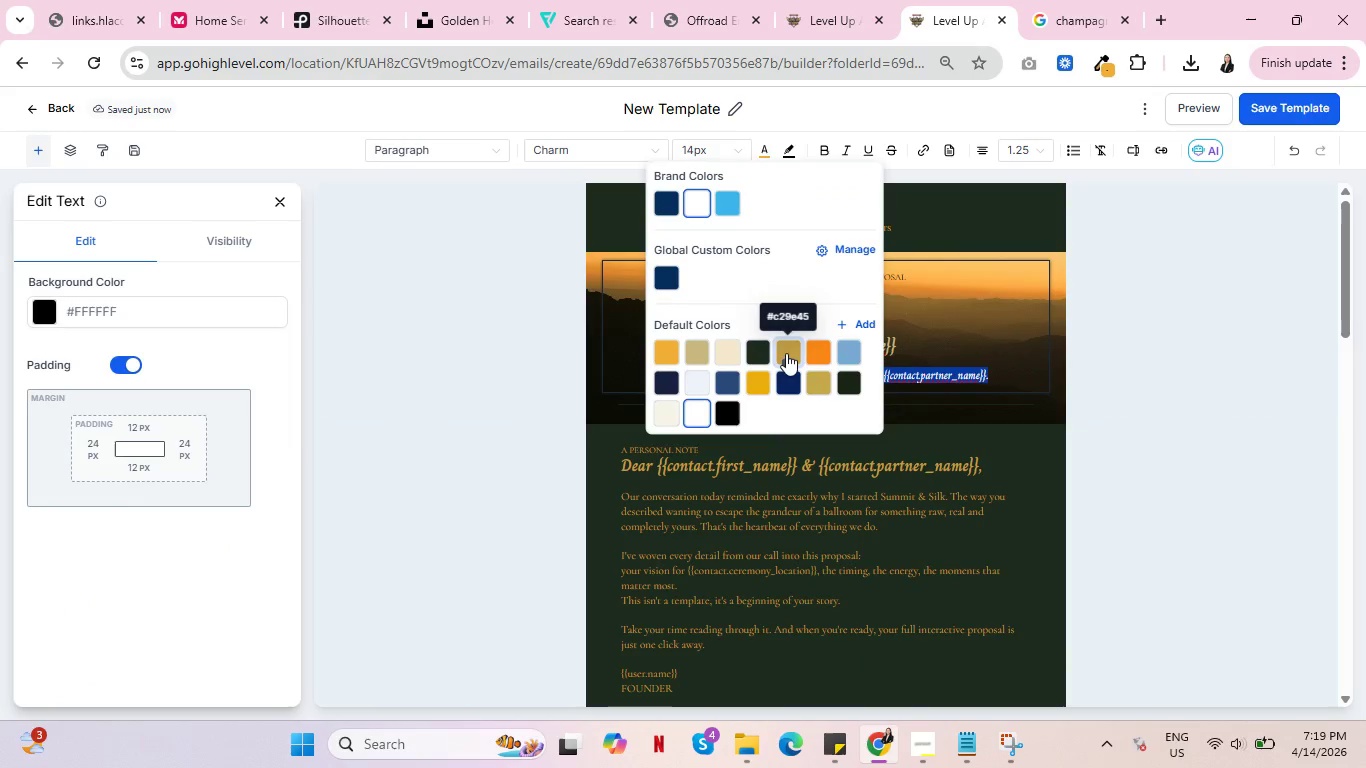 
left_click([787, 353])
 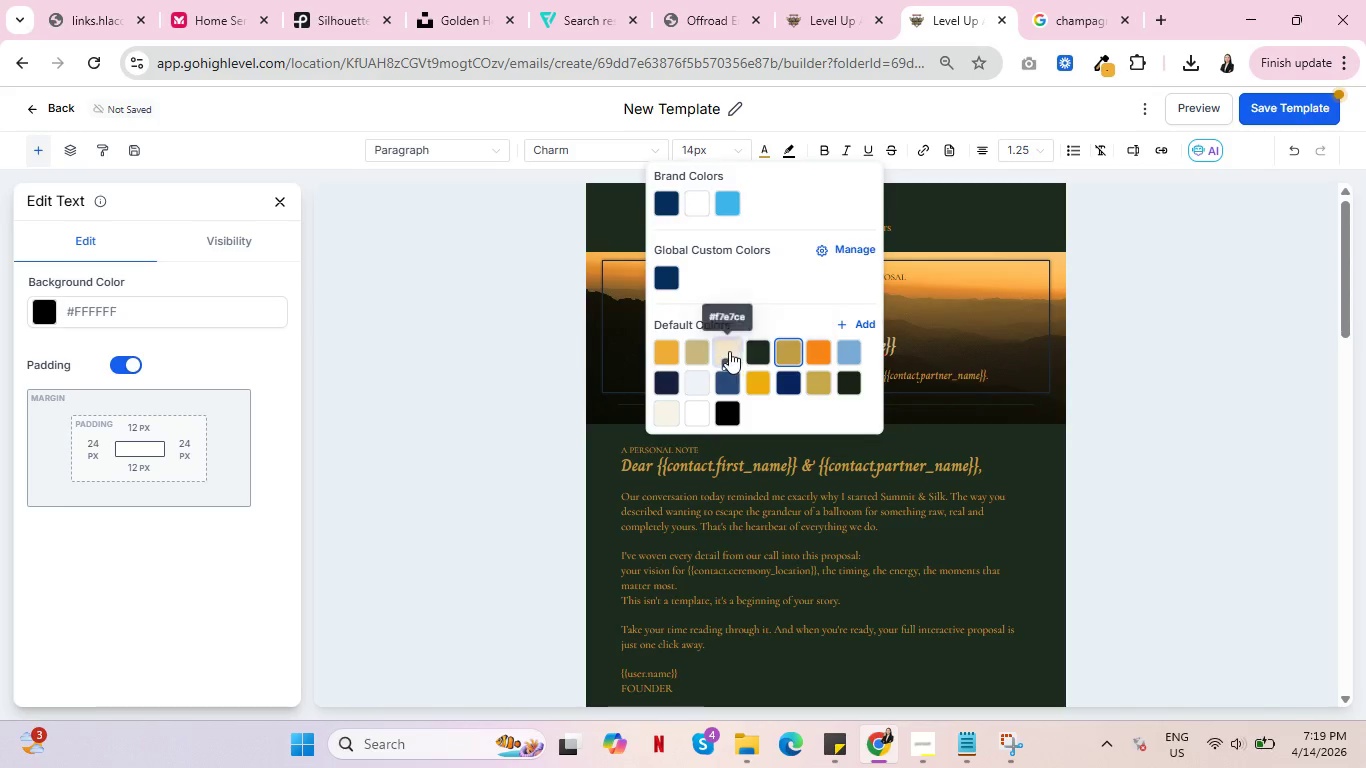 
wait(5.22)
 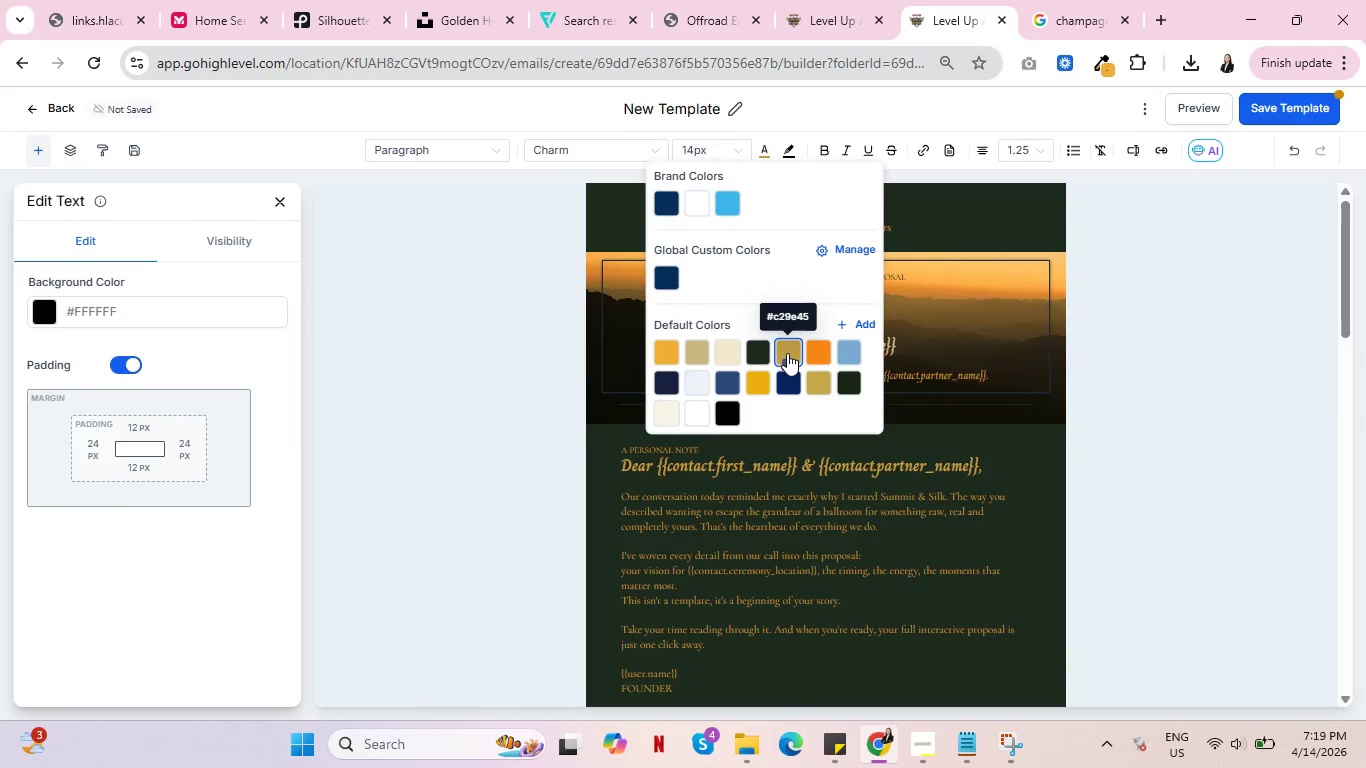 
left_click([1209, 435])
 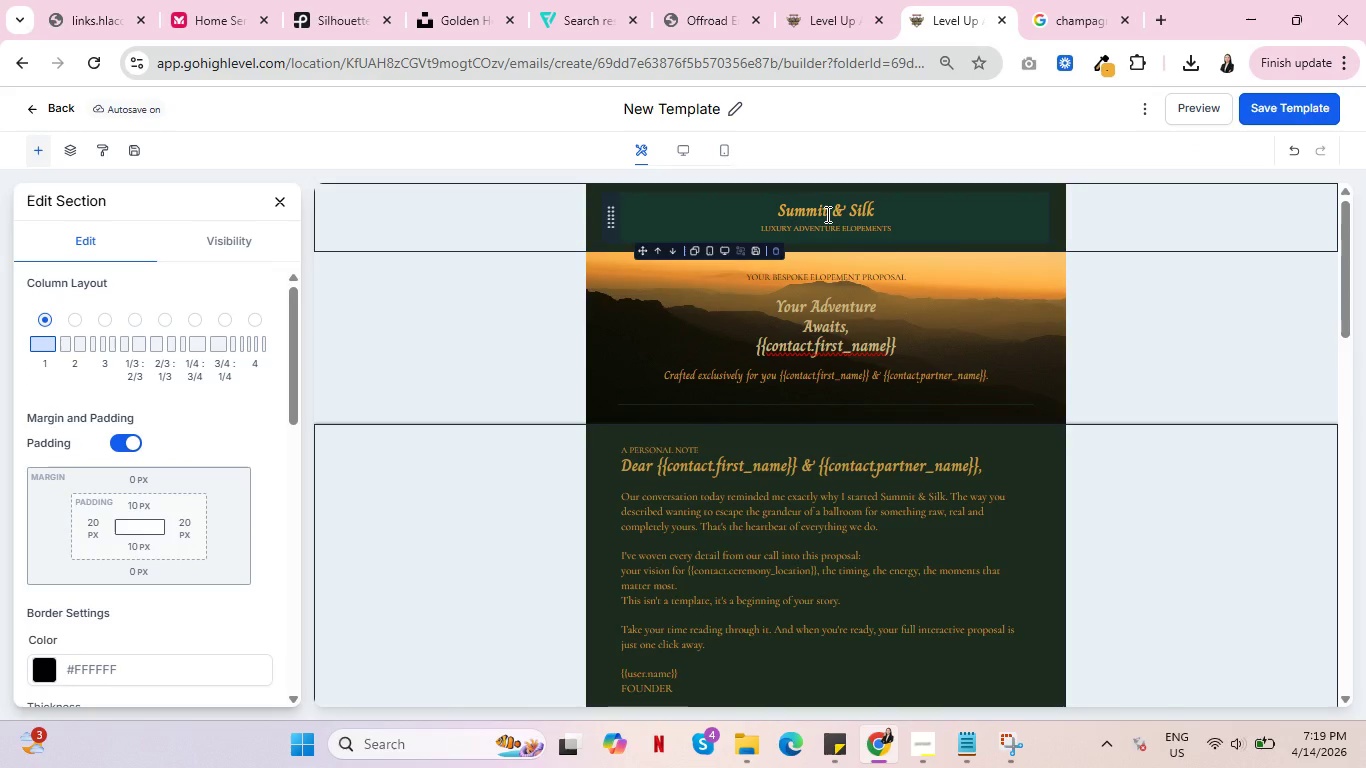 
wait(5.83)
 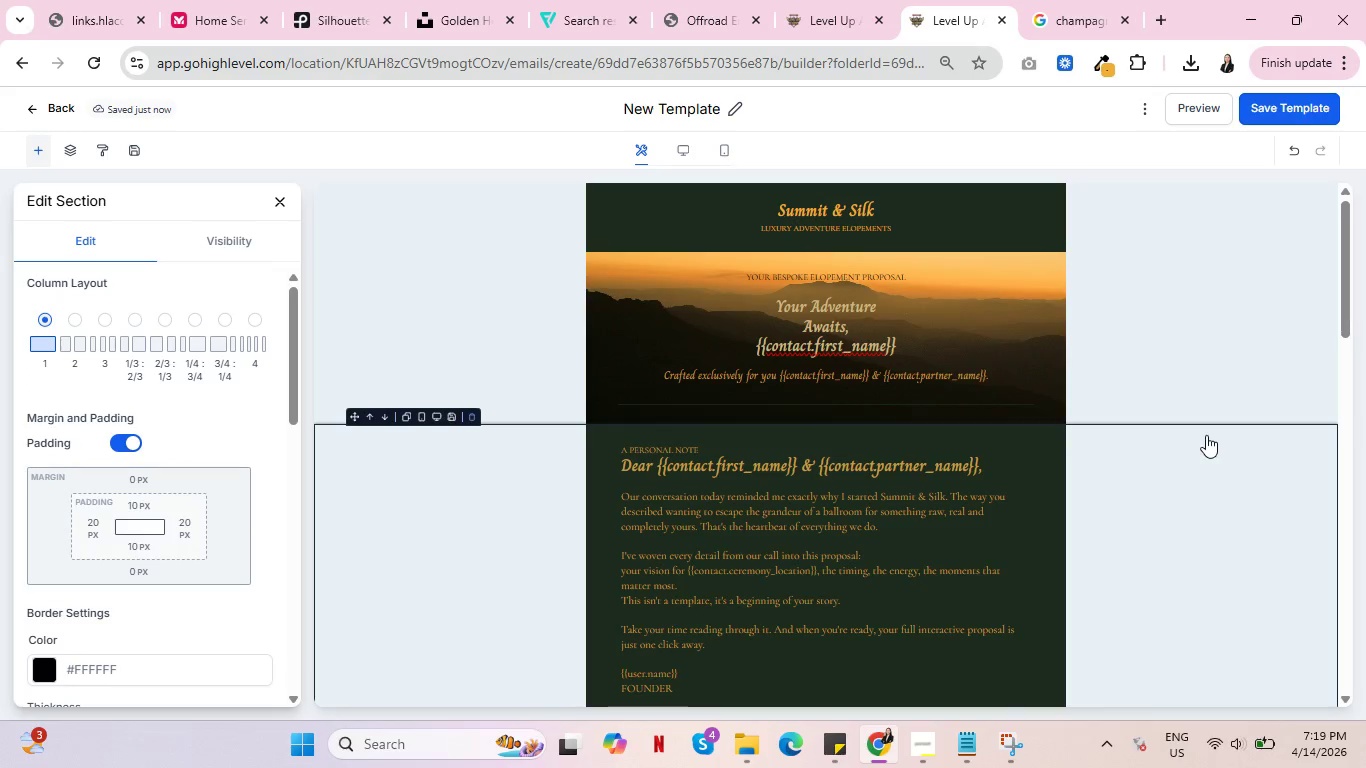 
double_click([826, 214])
 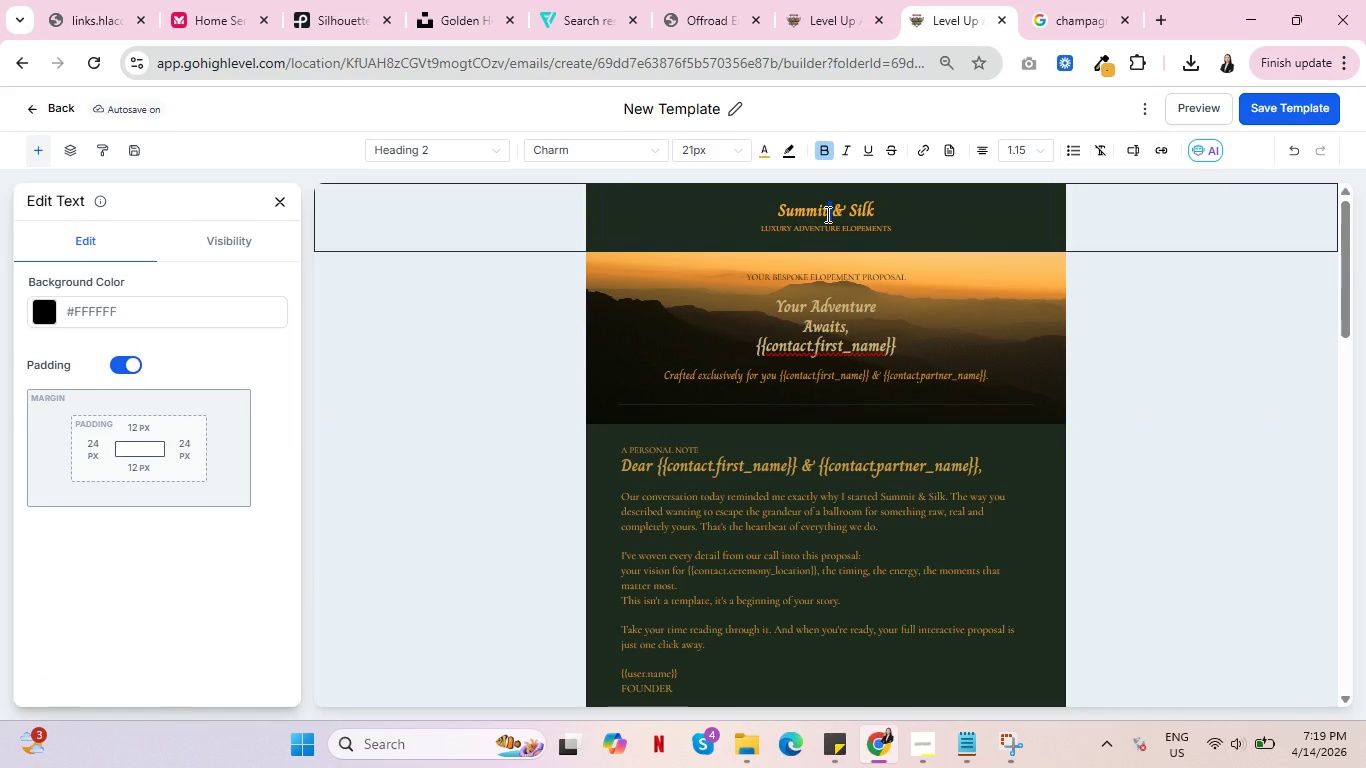 
key(Control+A)
 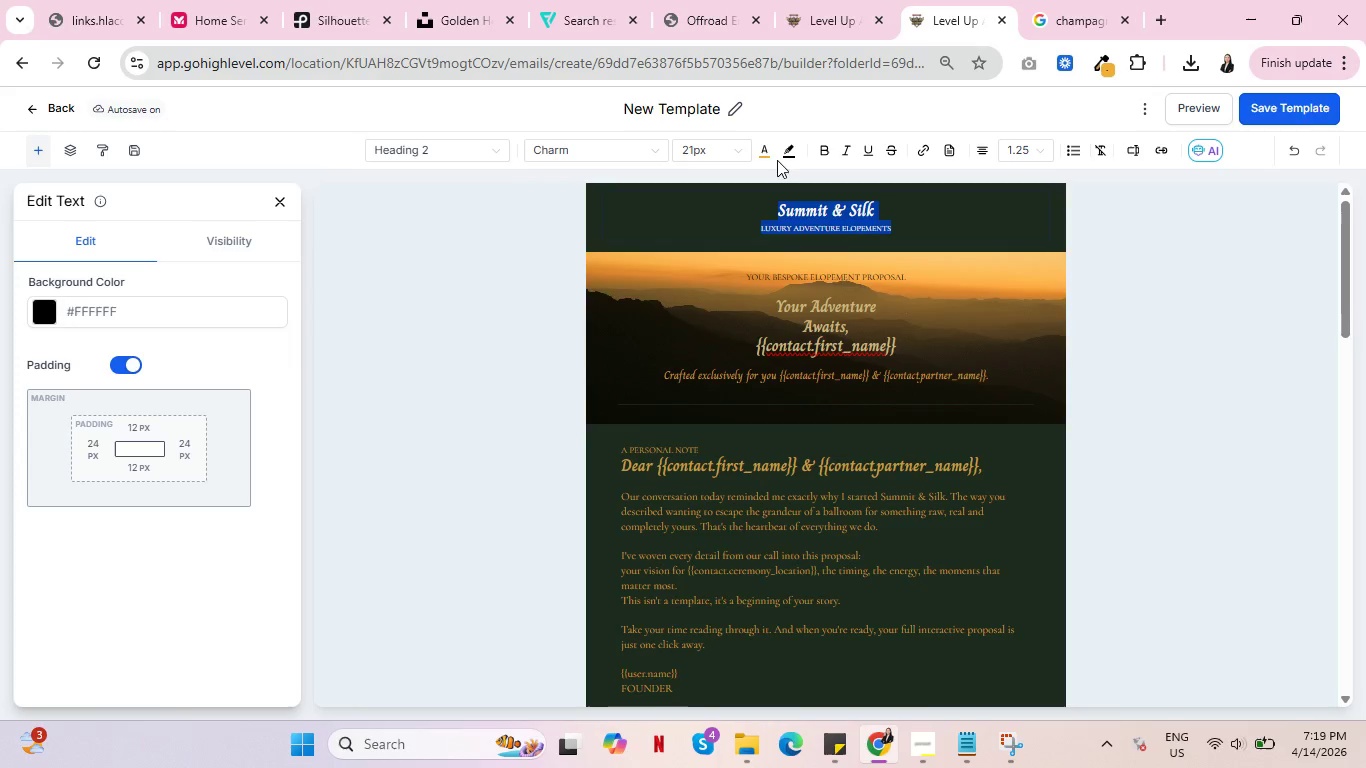 
left_click([762, 144])
 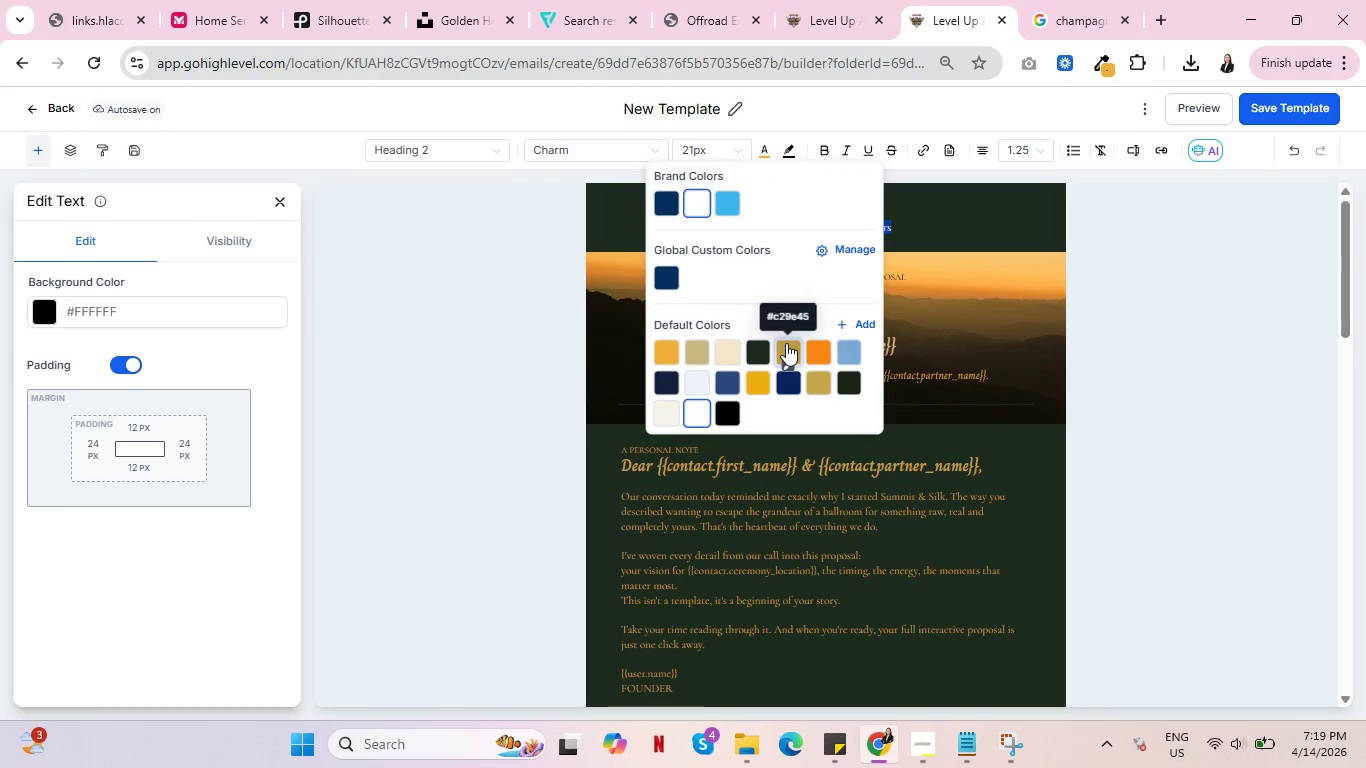 
left_click([786, 343])
 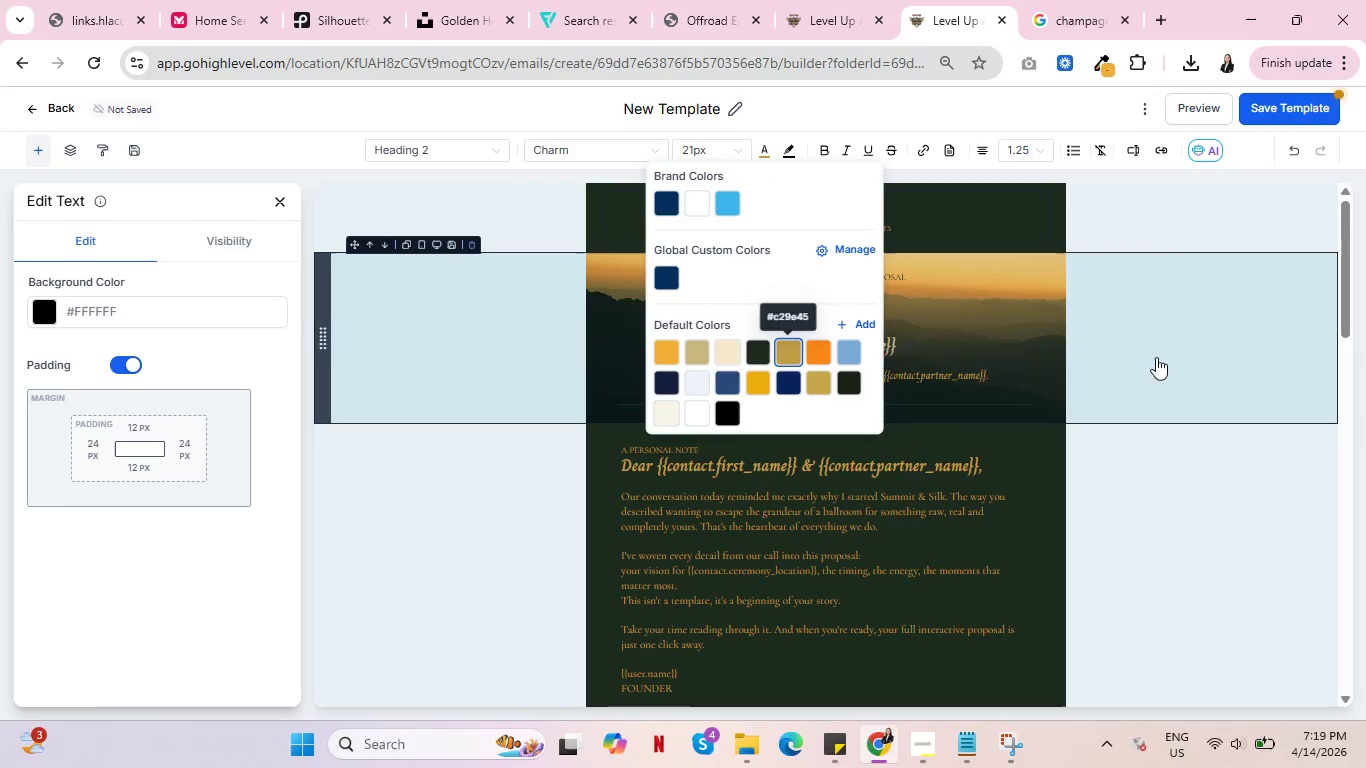 
left_click([1181, 363])
 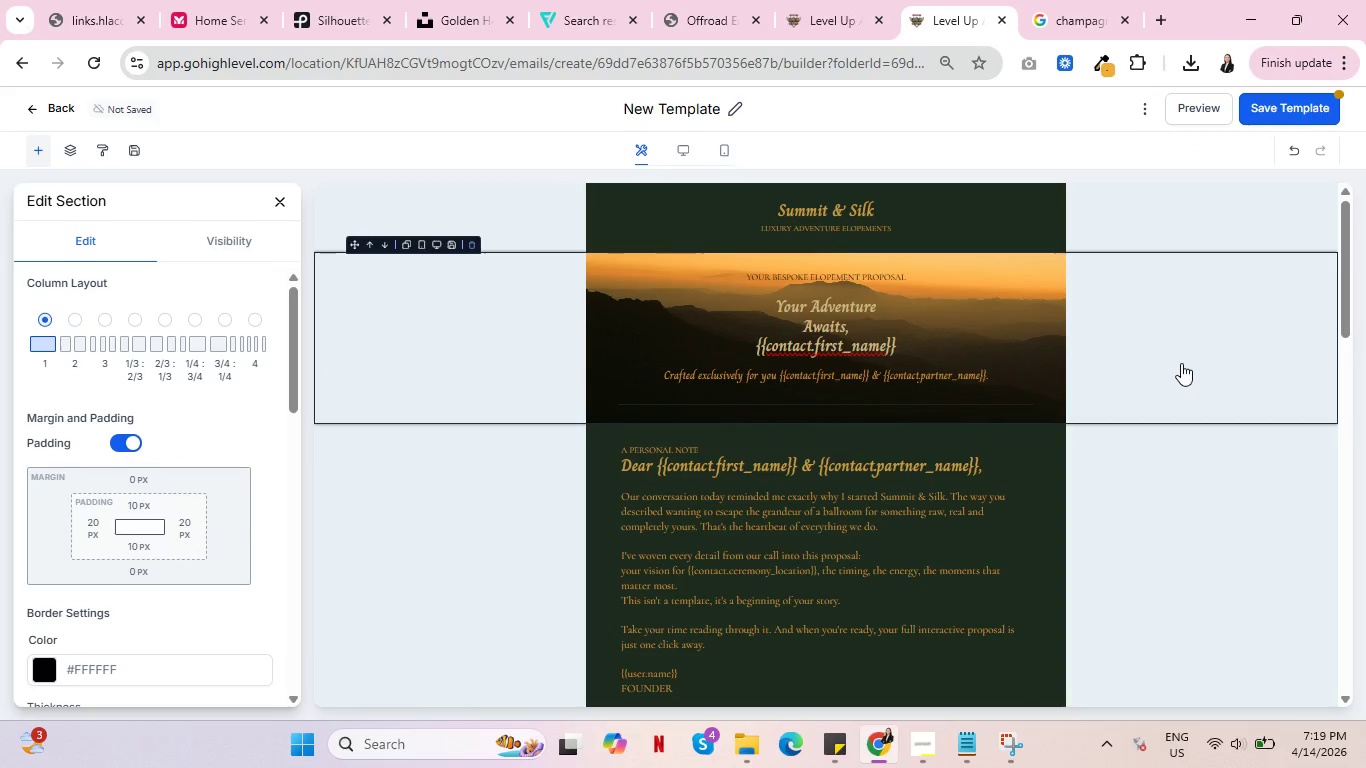 
scroll: coordinate [612, 587], scroll_direction: down, amount: 4.0
 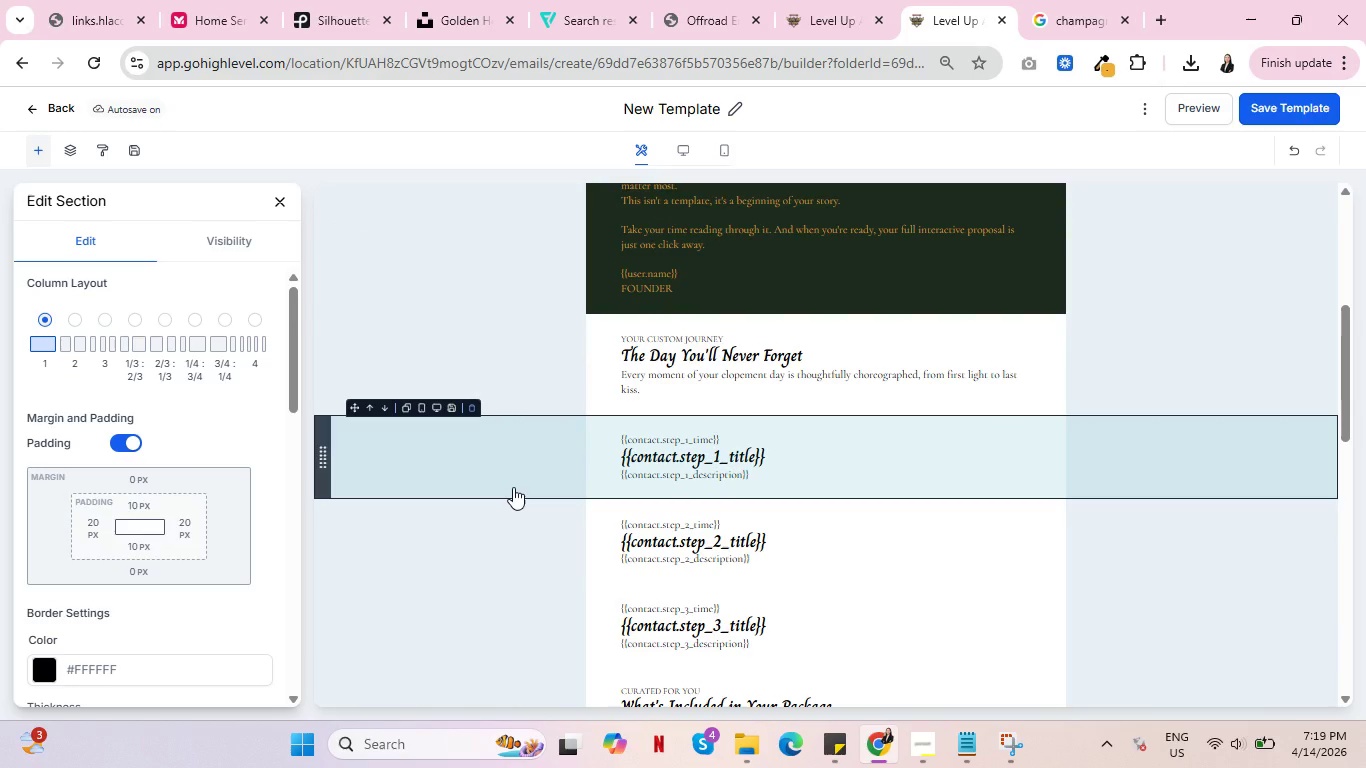 
wait(10.33)
 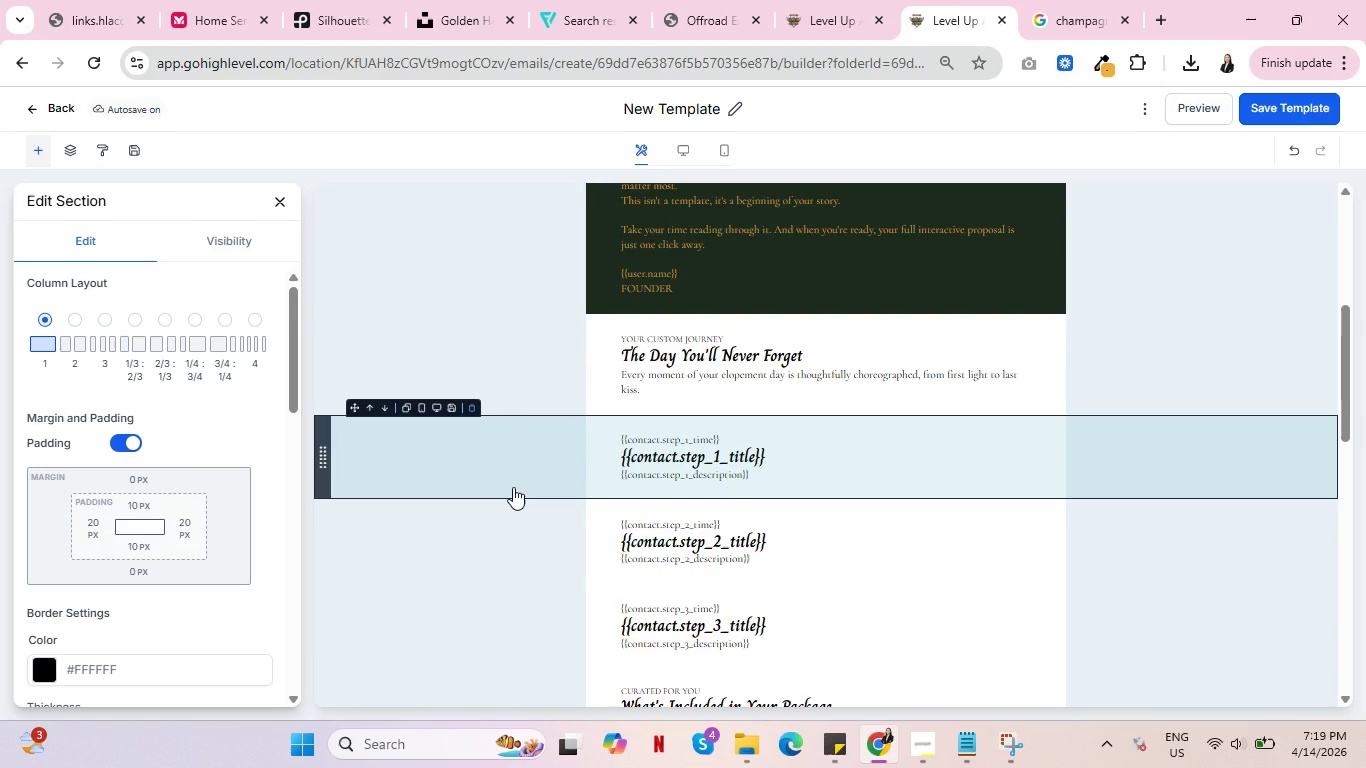 
scroll: coordinate [534, 503], scroll_direction: up, amount: 2.0
 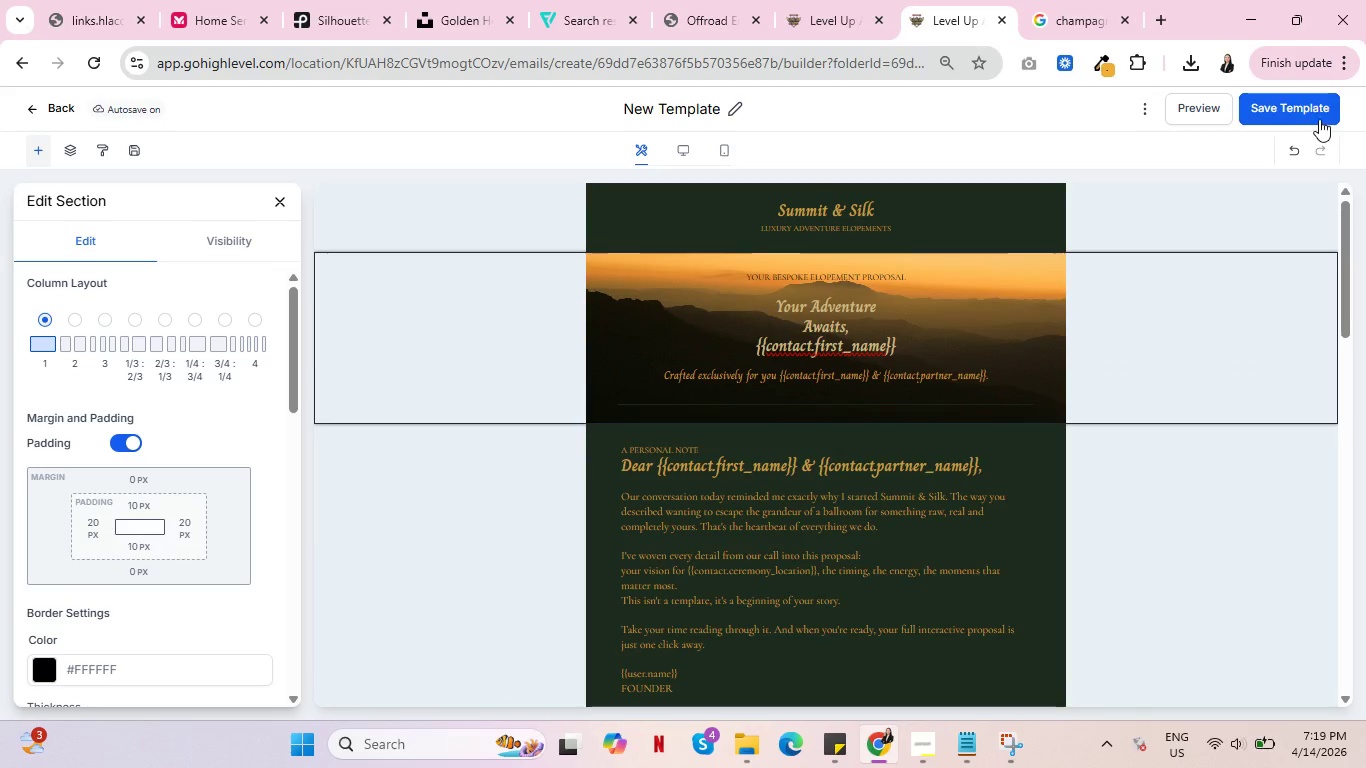 
wait(11.58)
 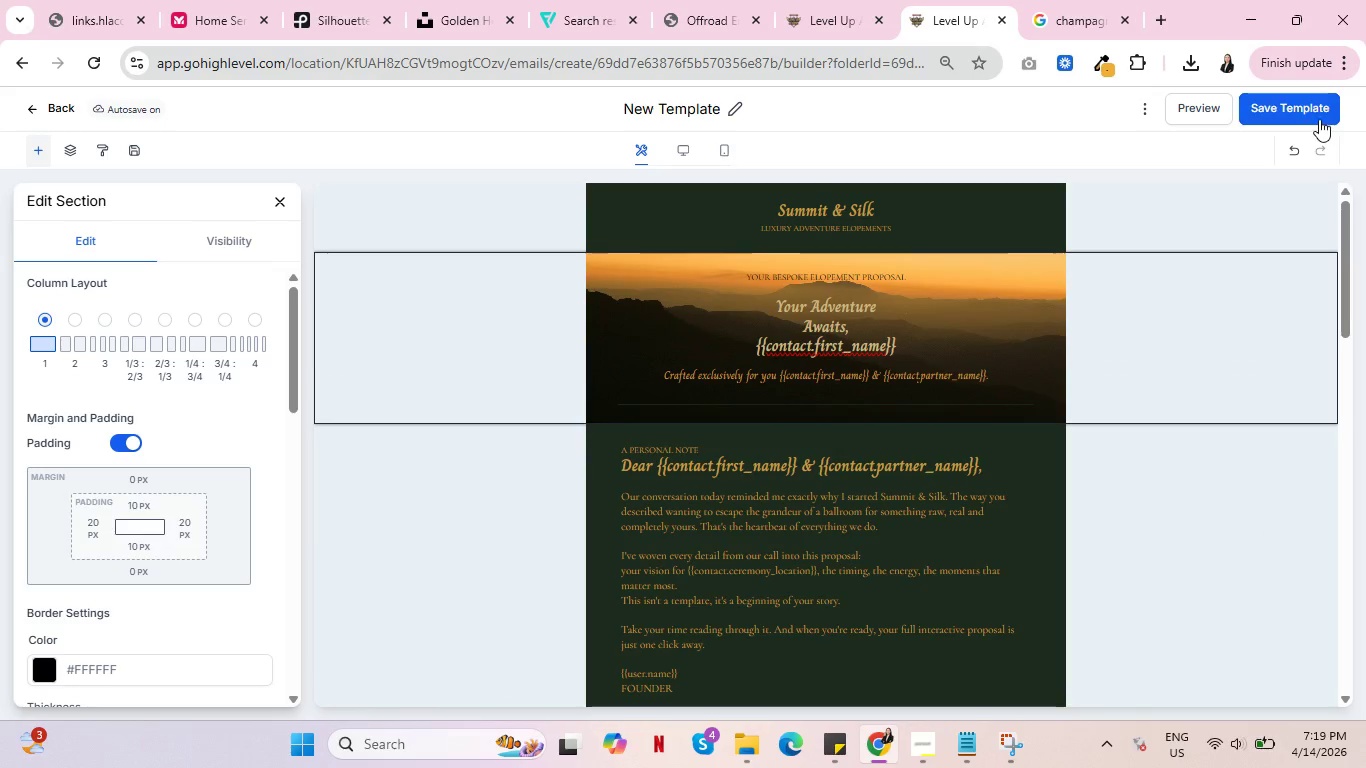 
left_click([927, 739])